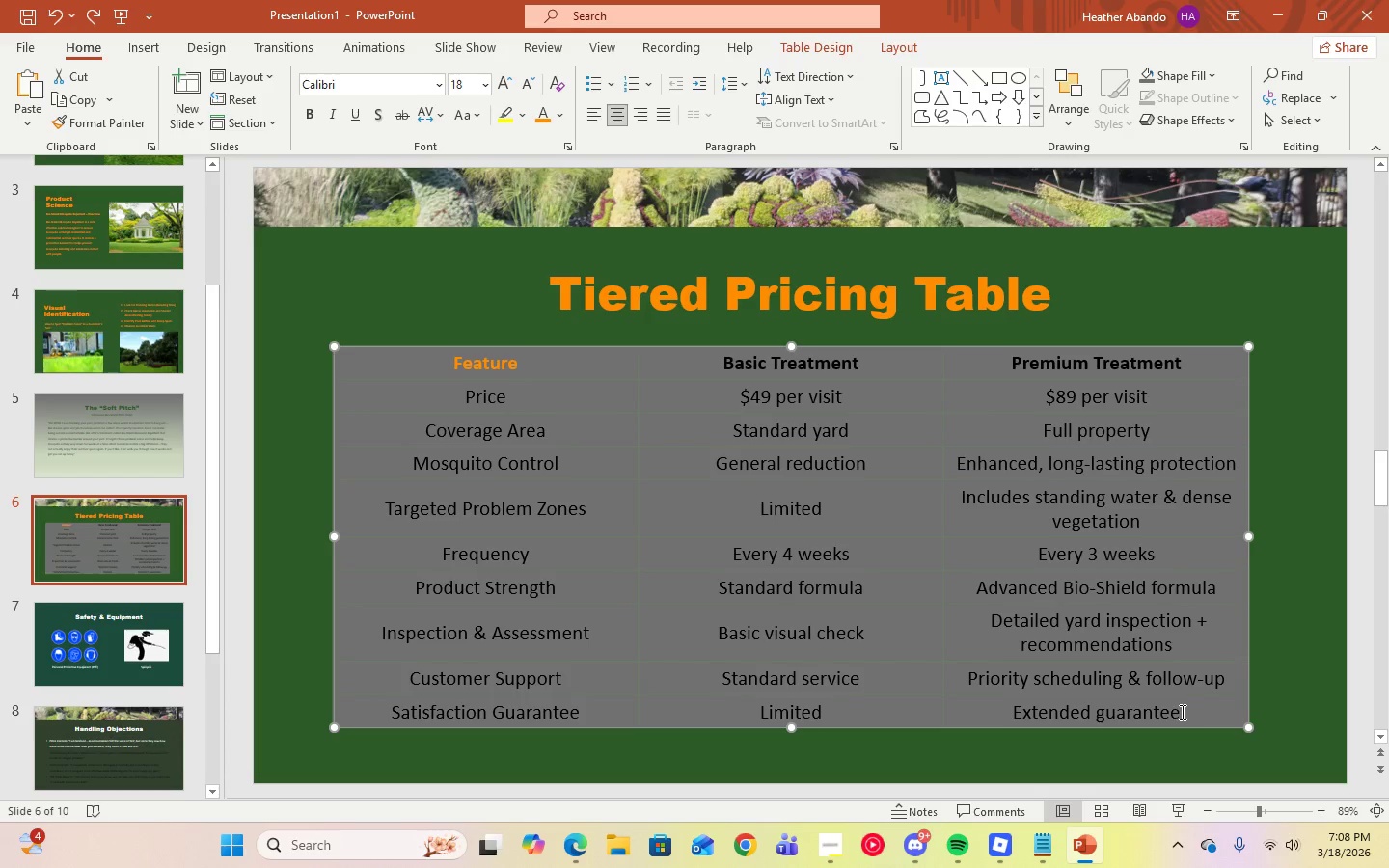 
left_click([1181, 712])
 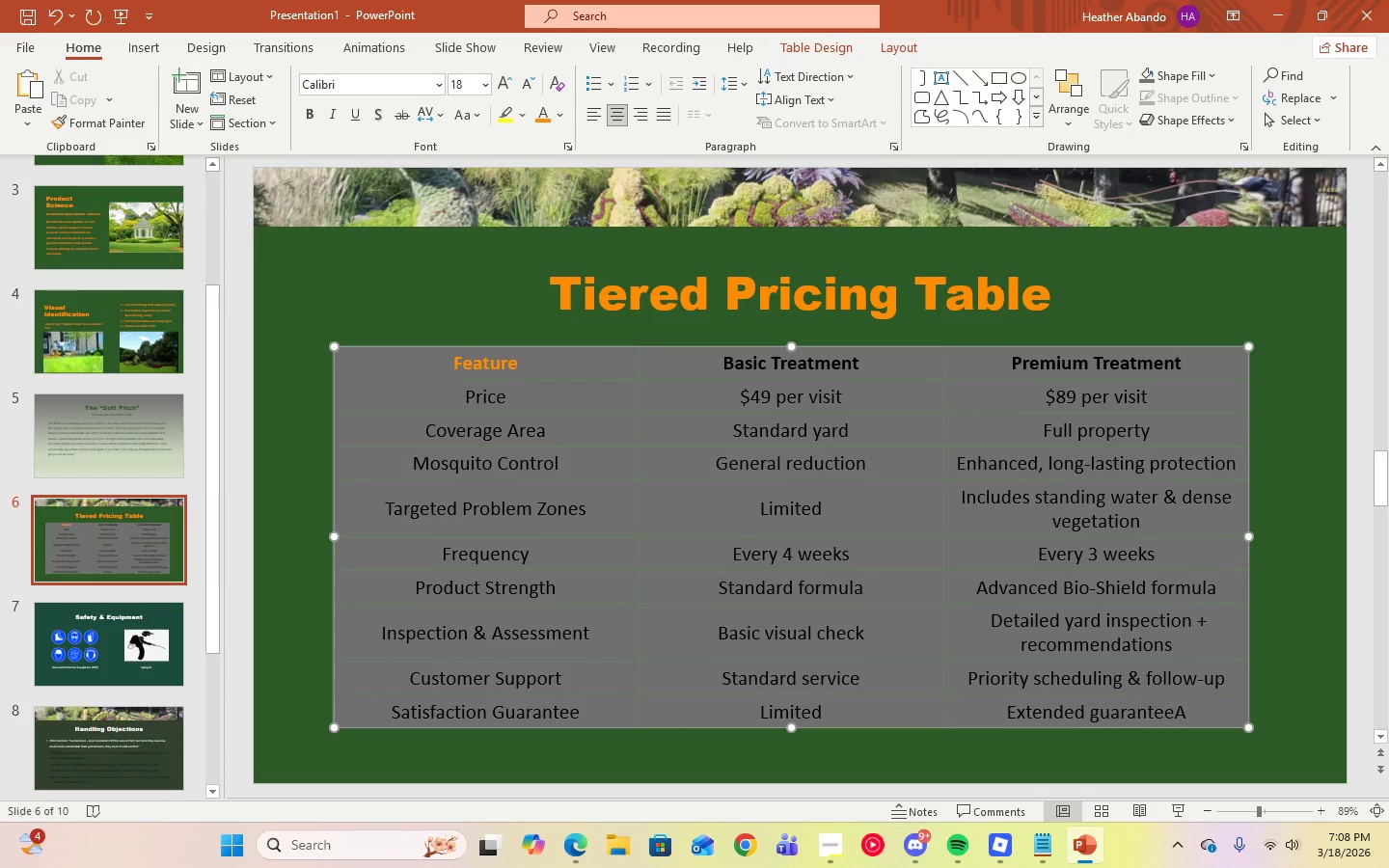 
hold_key(key=A, duration=0.39)
 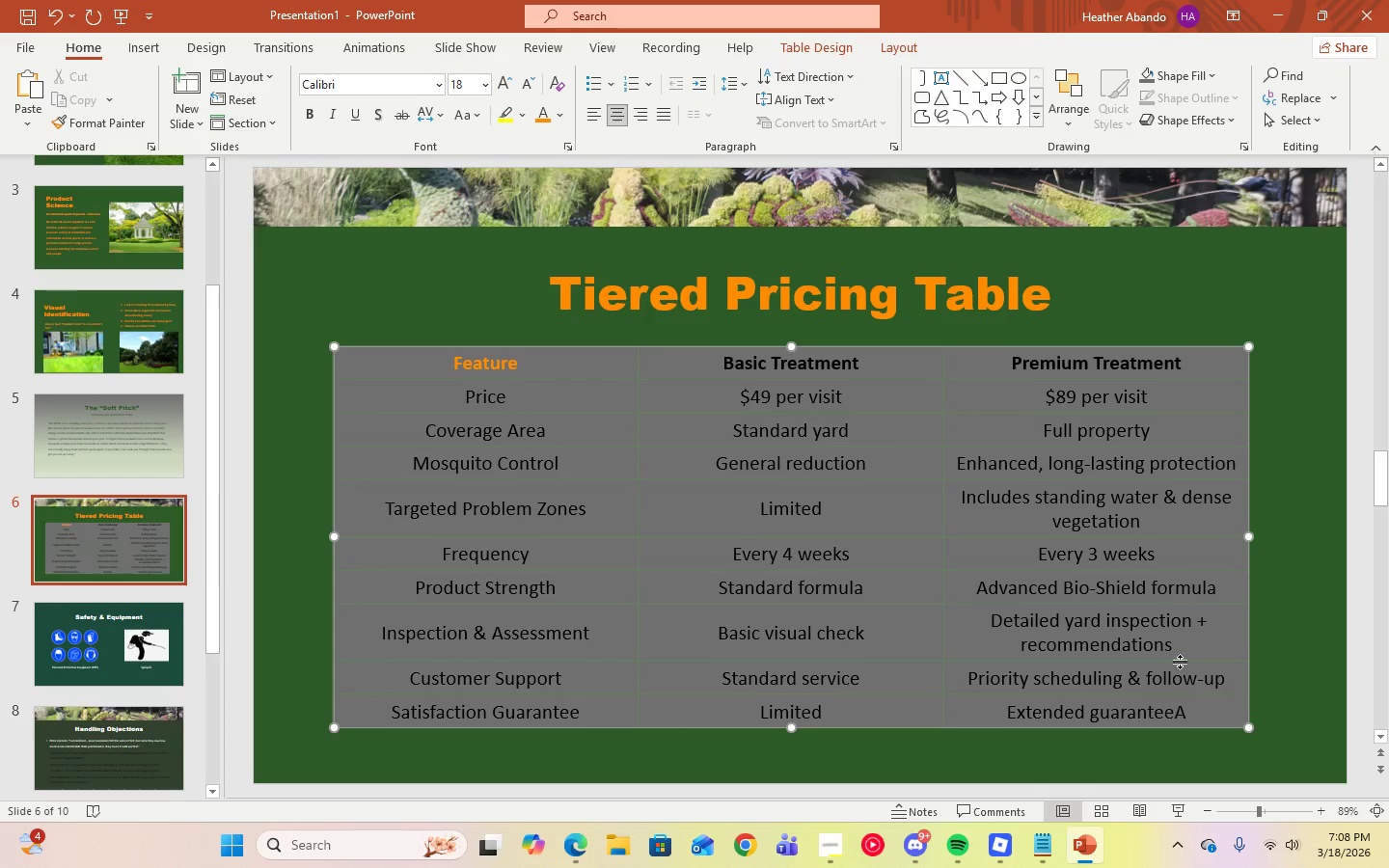 
hold_key(key=ControlLeft, duration=0.5)
 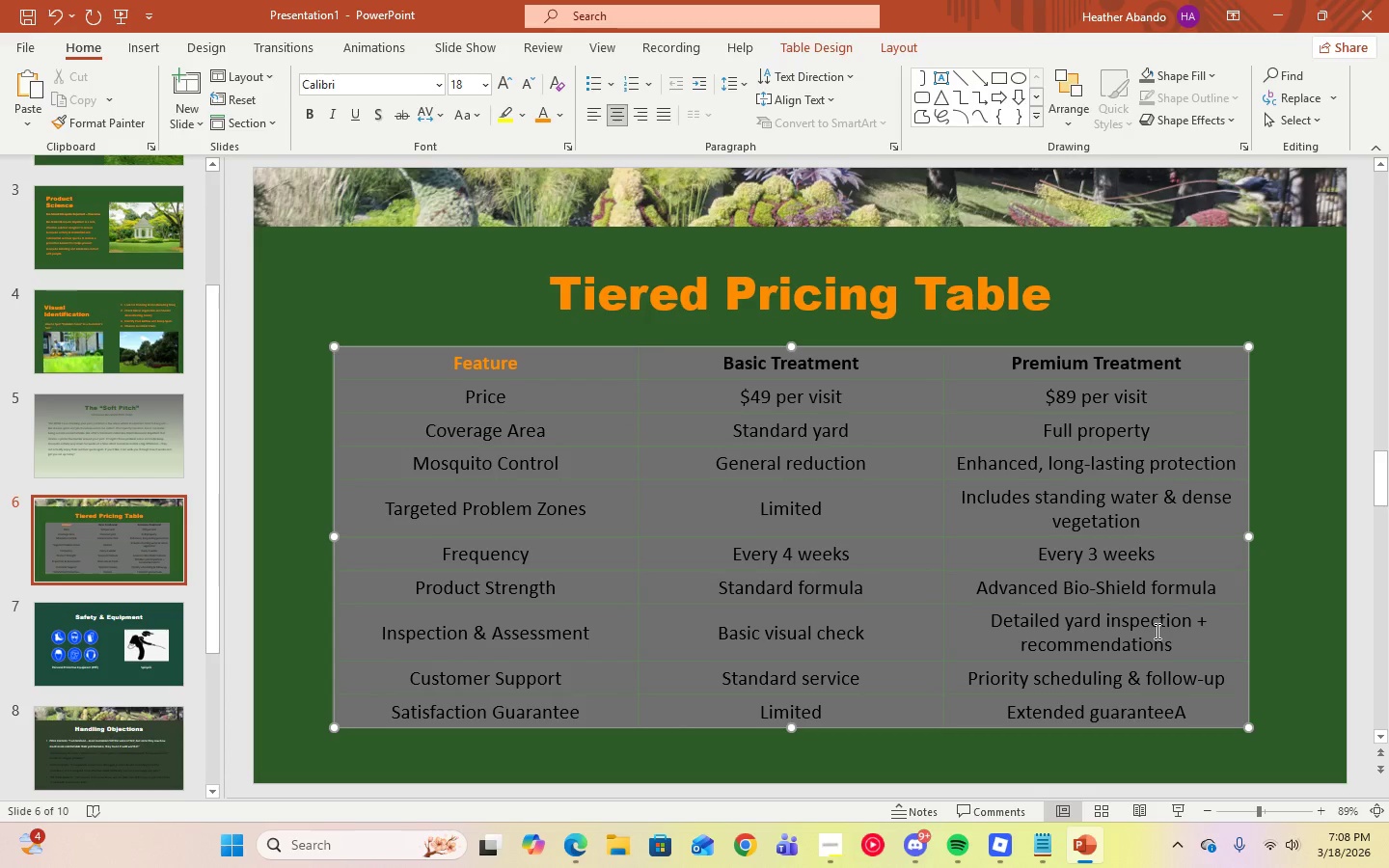 
key(Backspace)
 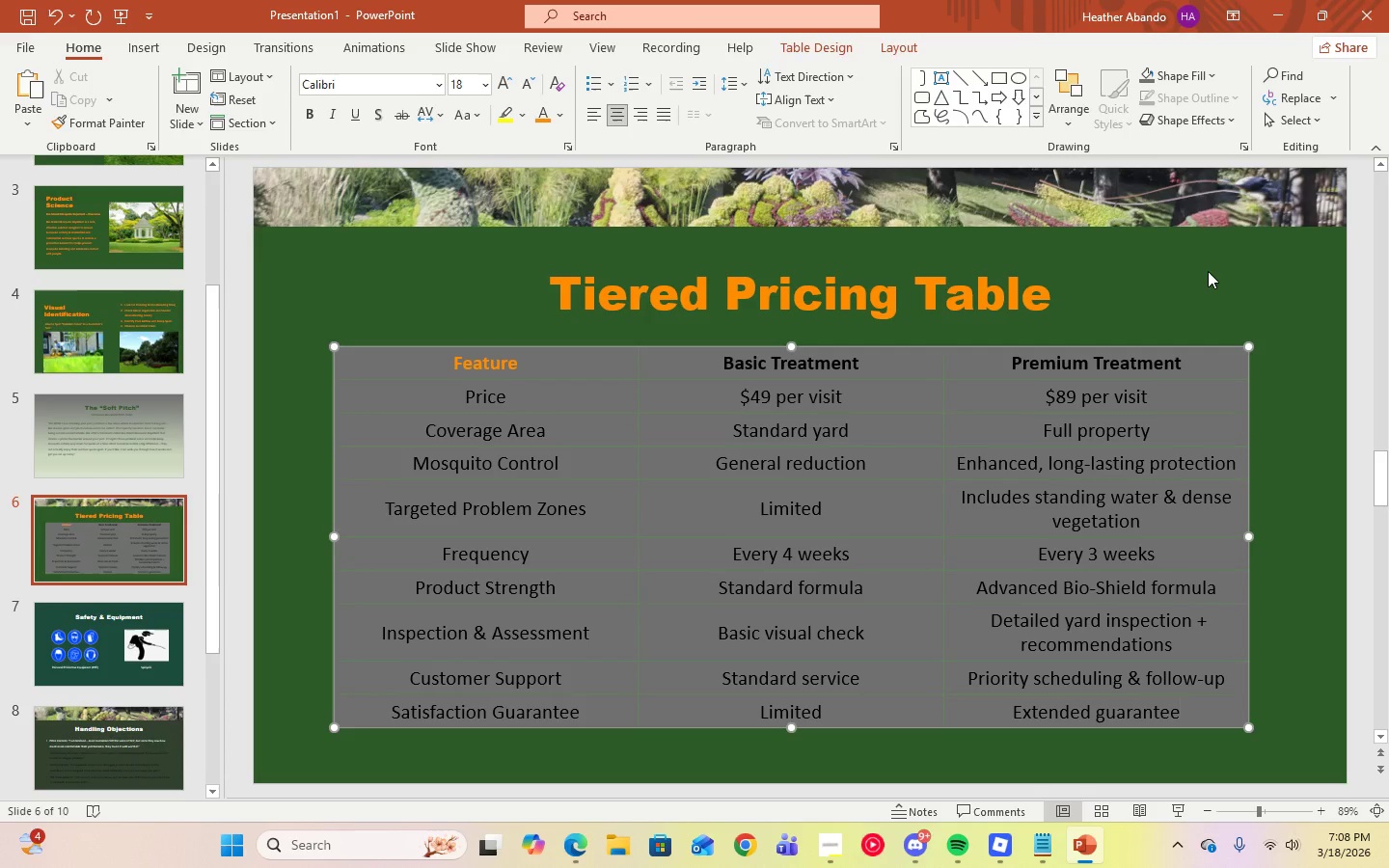 
left_click([1213, 279])
 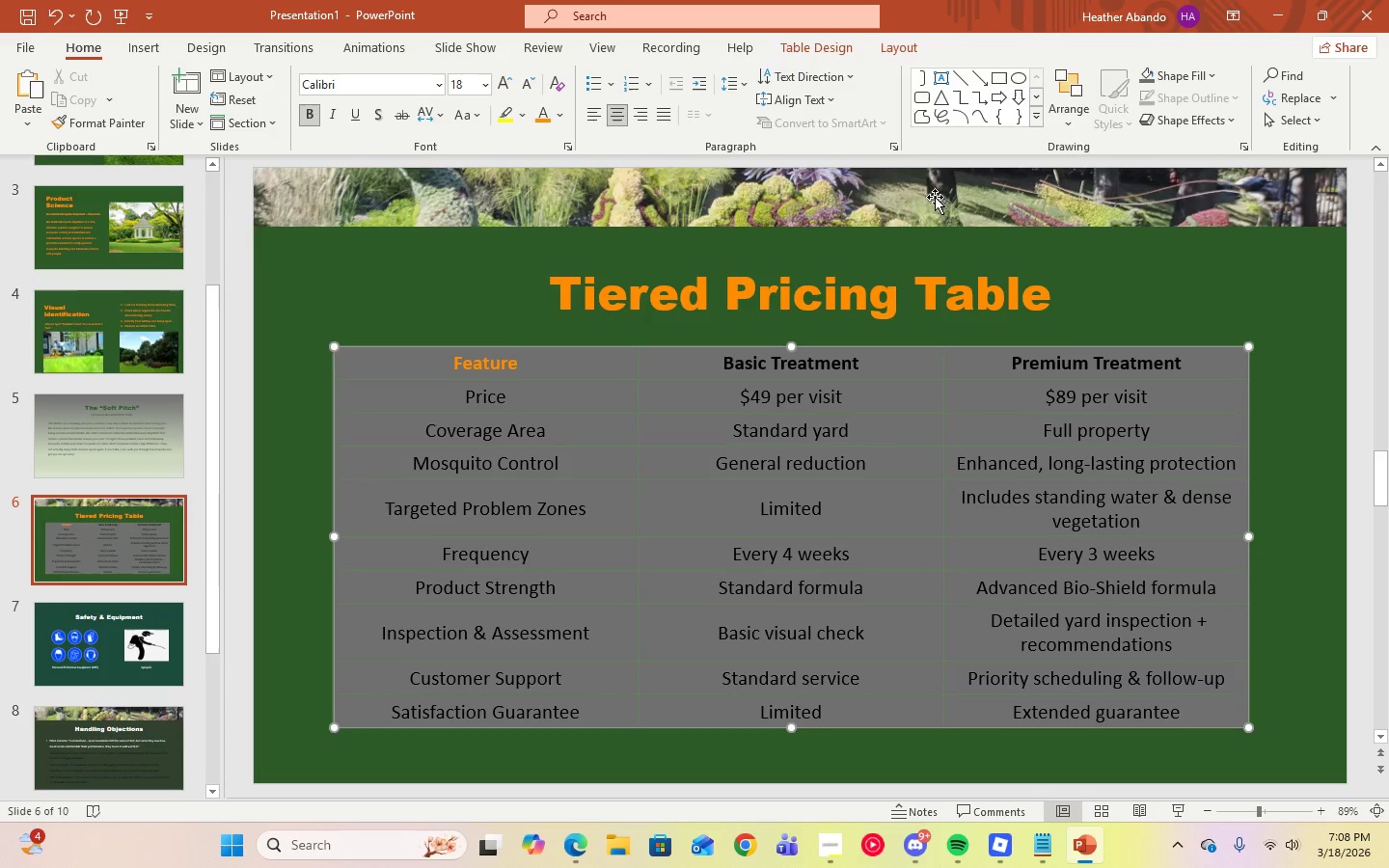 
left_click([1214, 82])
 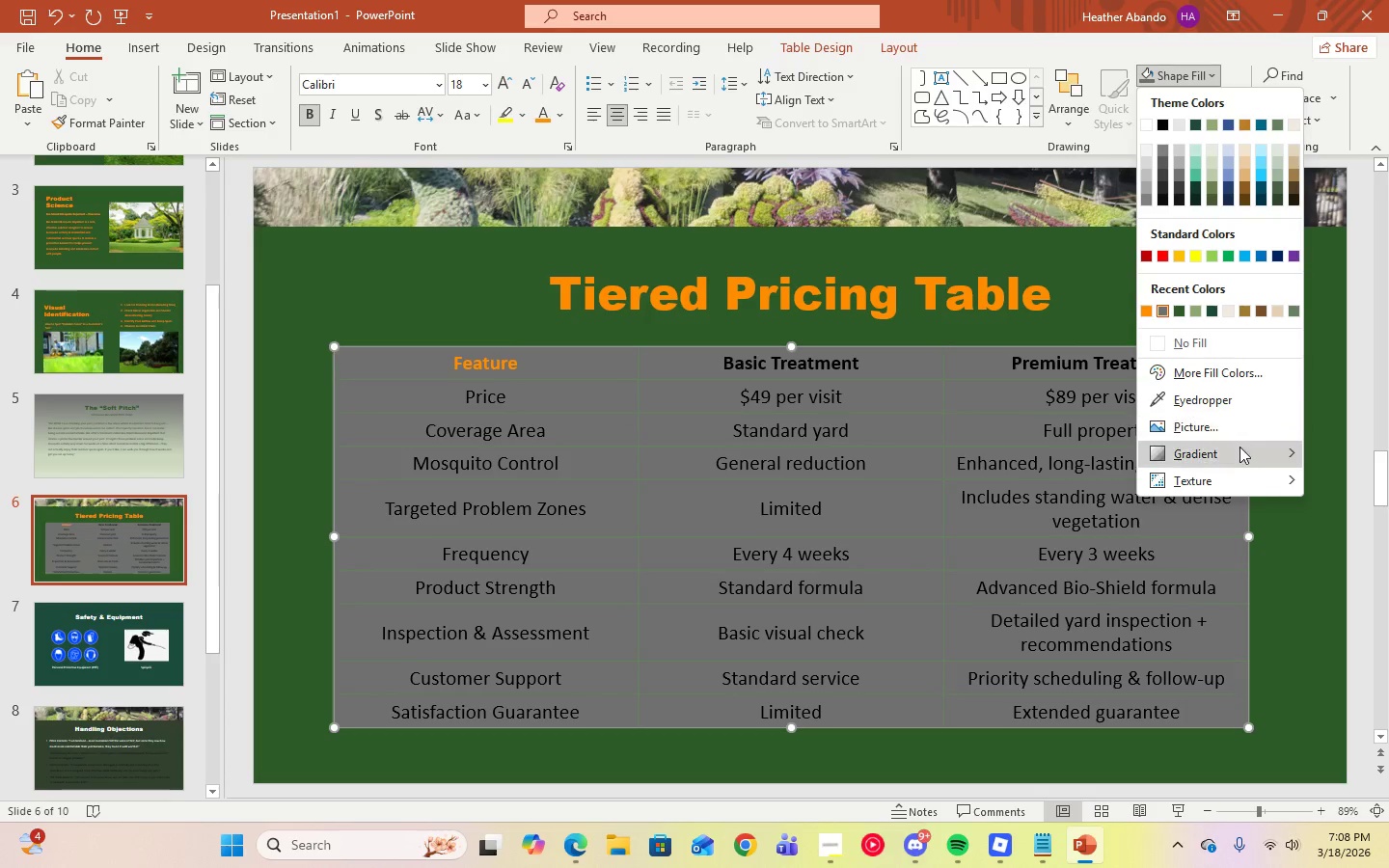 
left_click([1239, 450])
 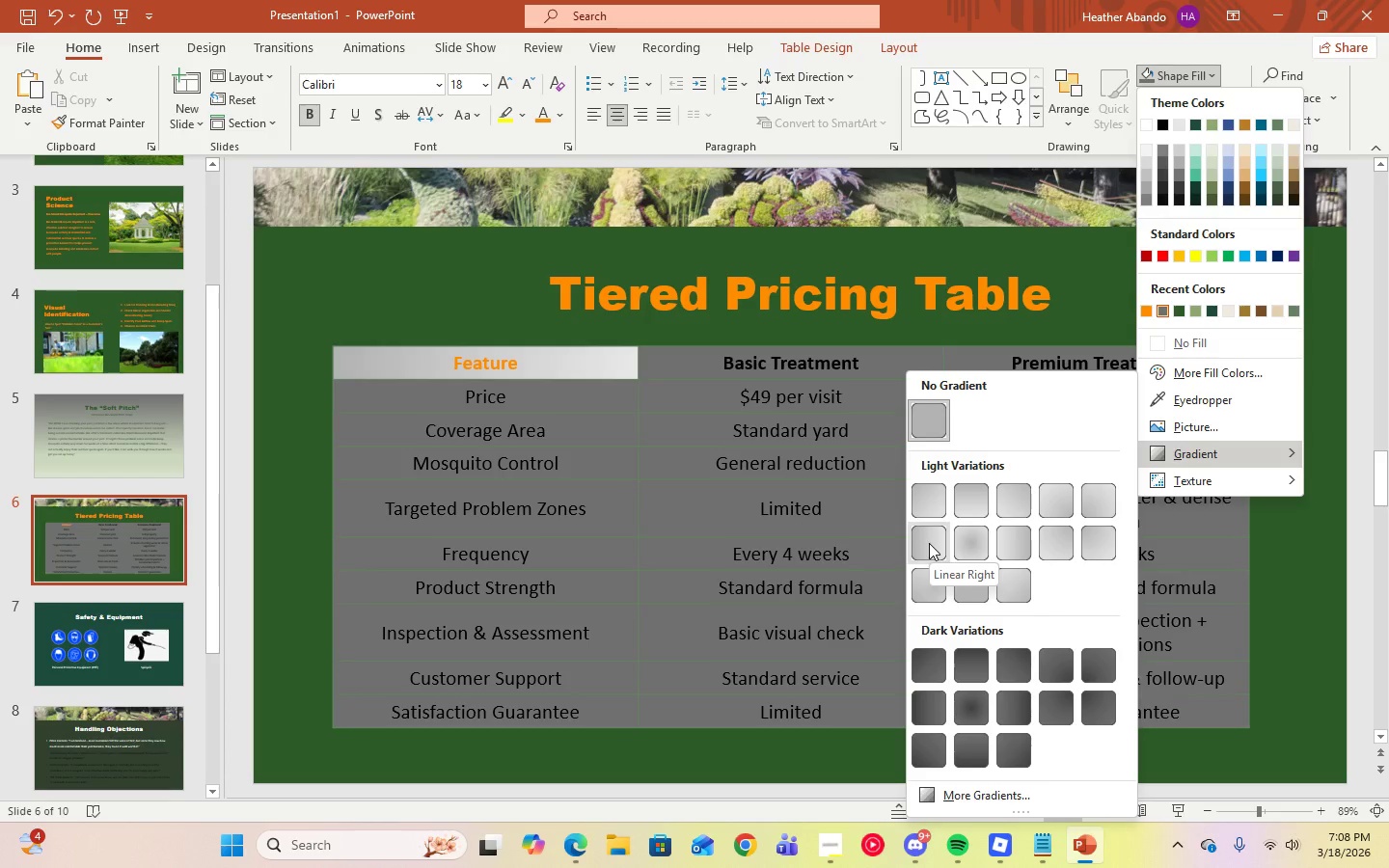 
wait(5.61)
 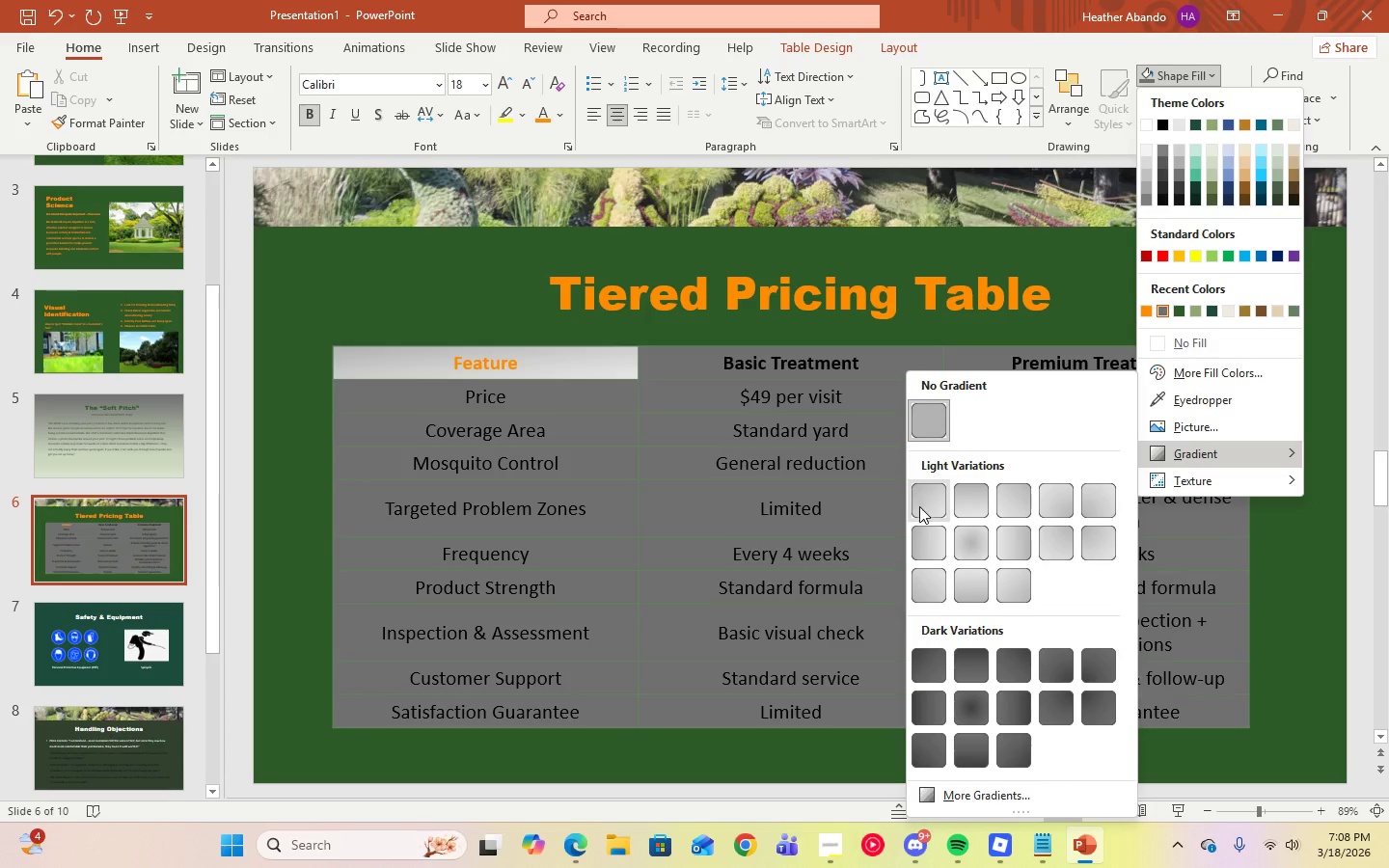 
left_click([1072, 267])
 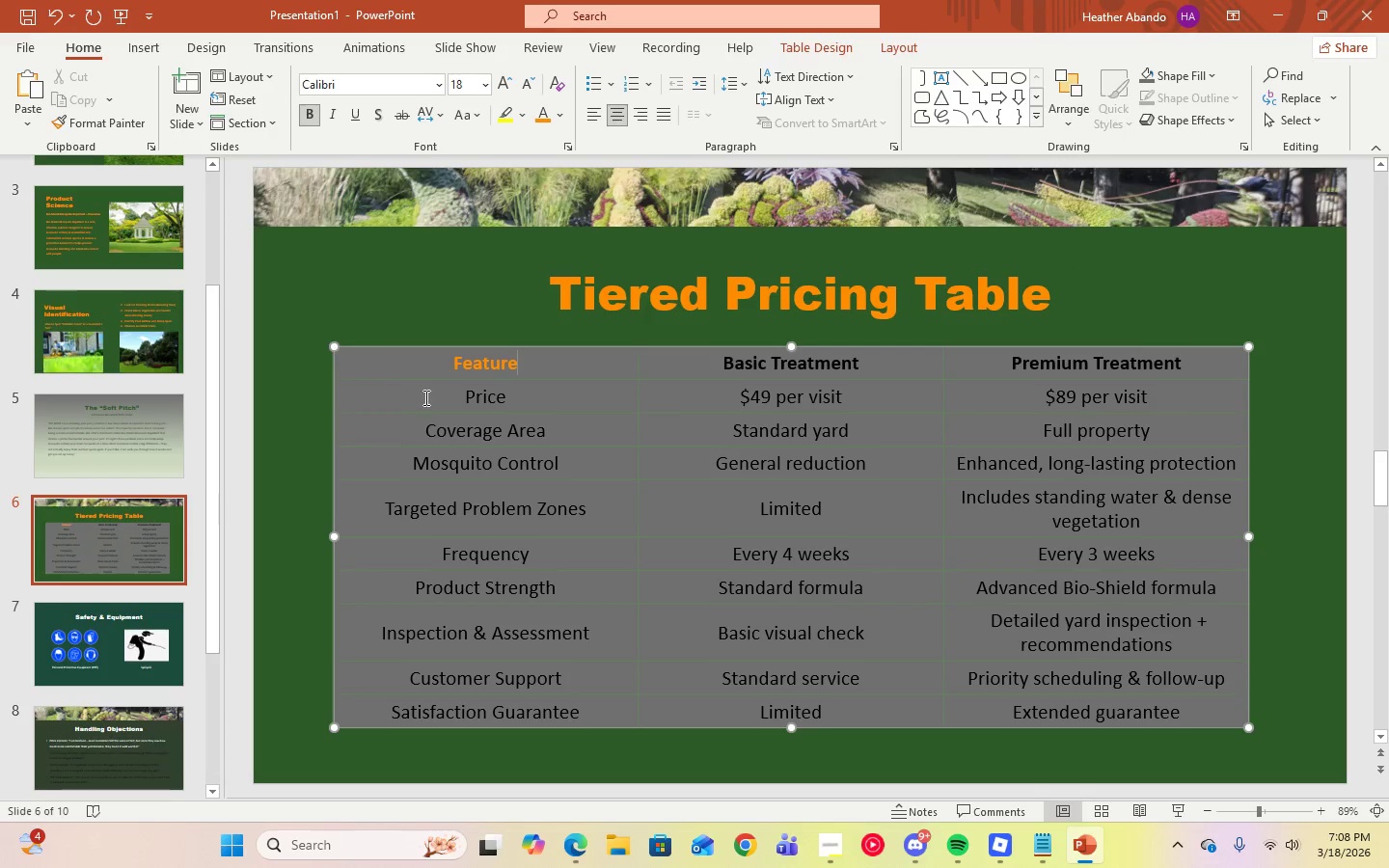 
left_click([479, 396])
 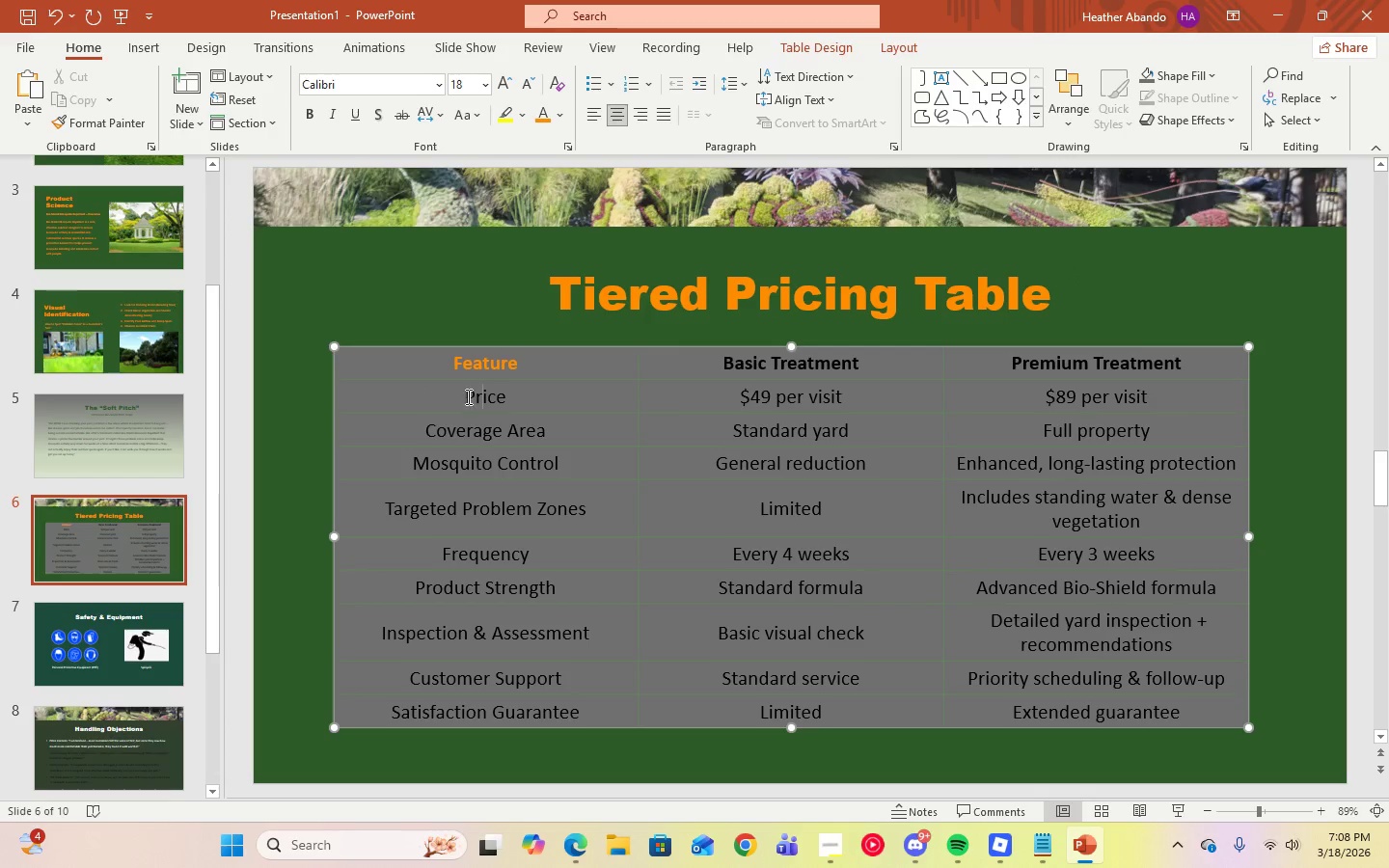 
left_click([467, 396])
 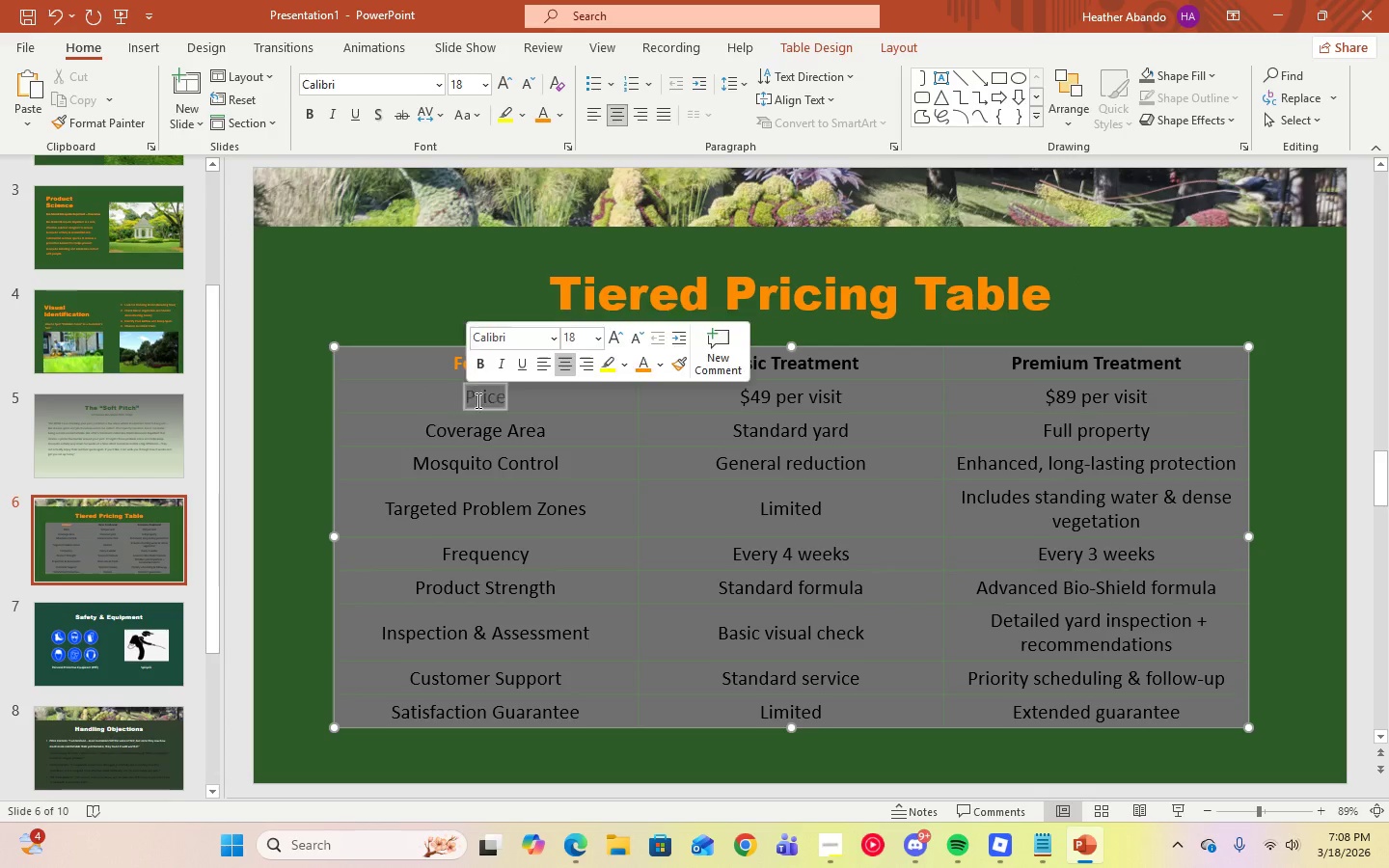 
left_click_drag(start_coordinate=[467, 396], to_coordinate=[573, 576])
 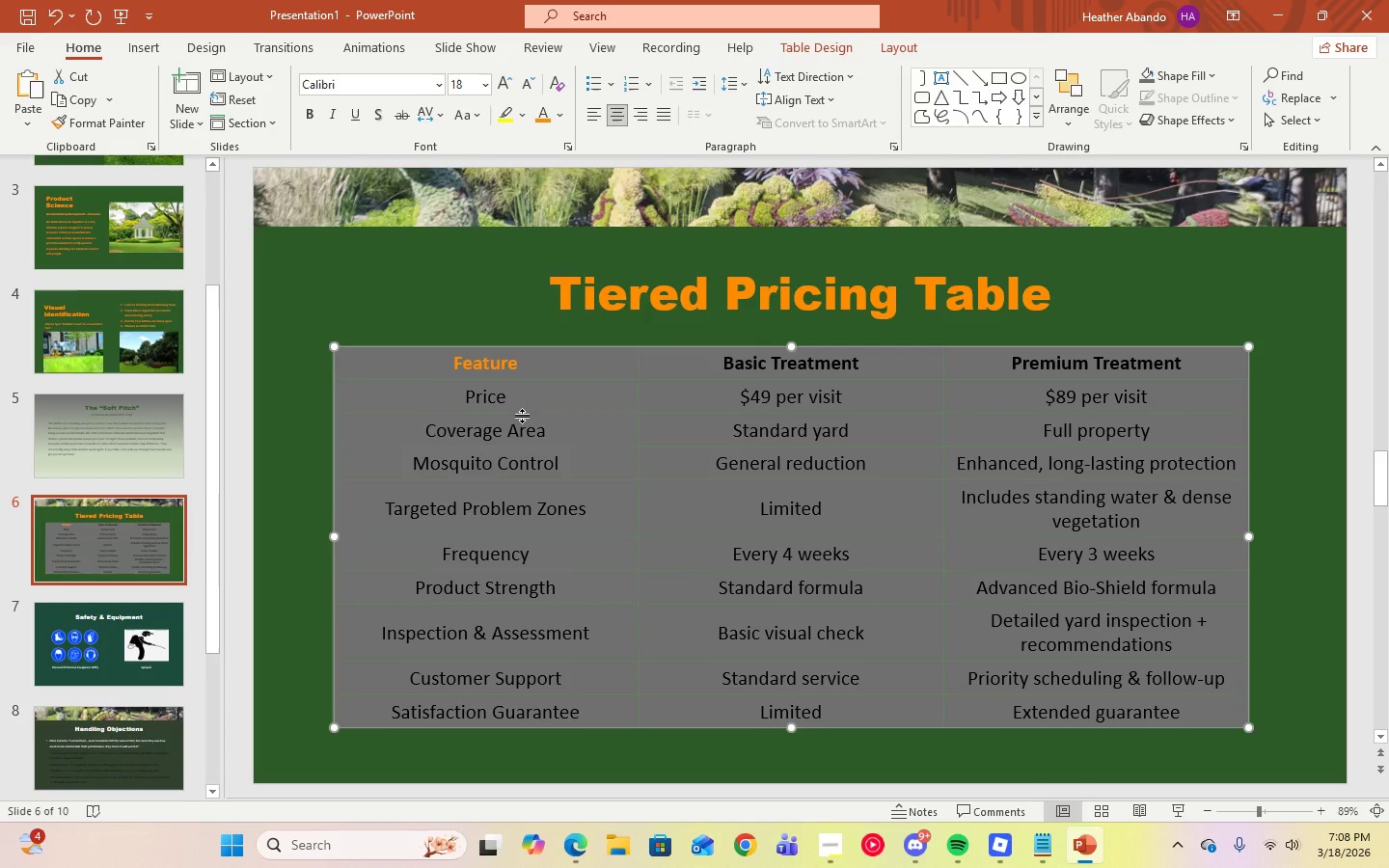 
left_click([520, 414])
 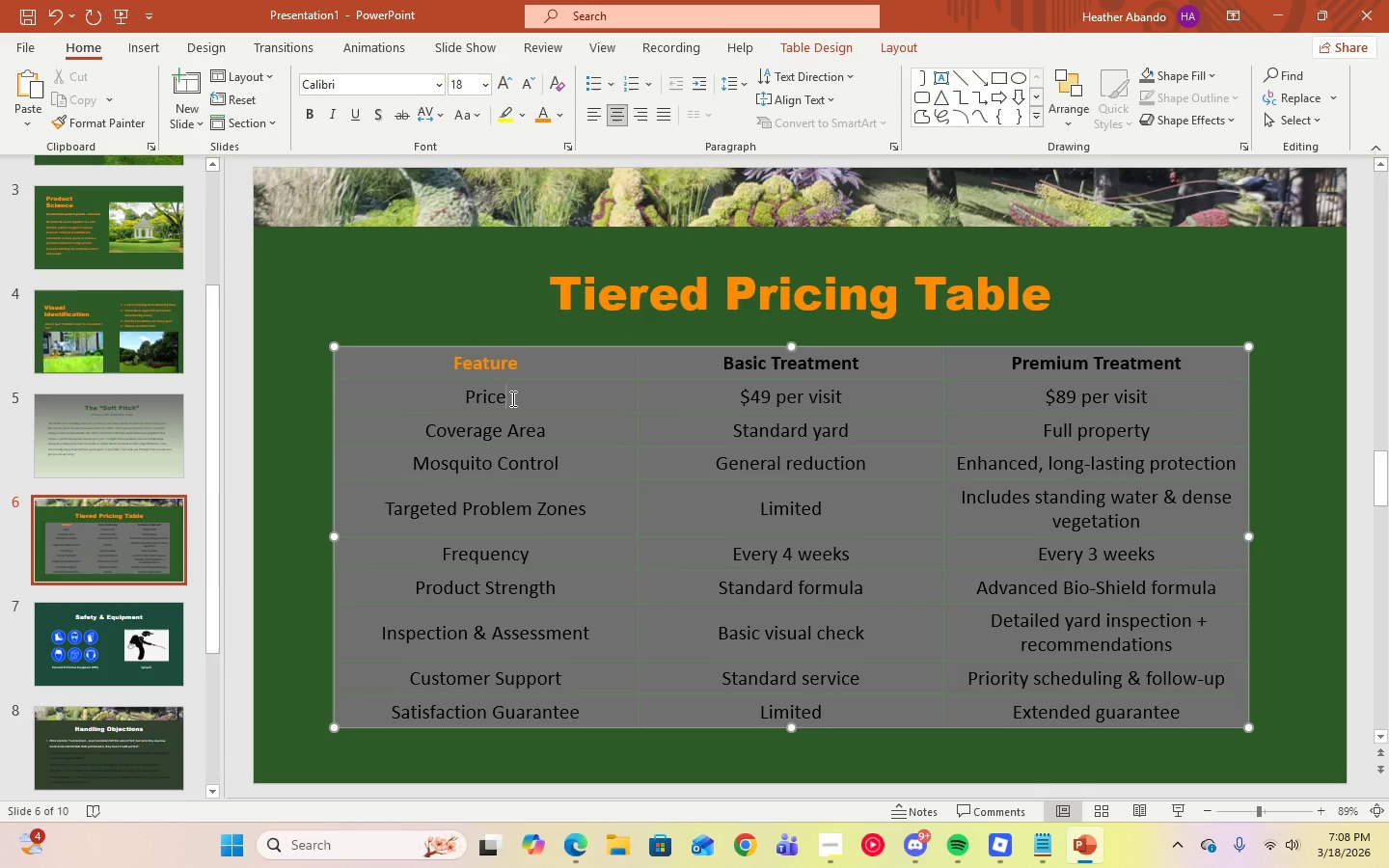 
double_click([511, 398])
 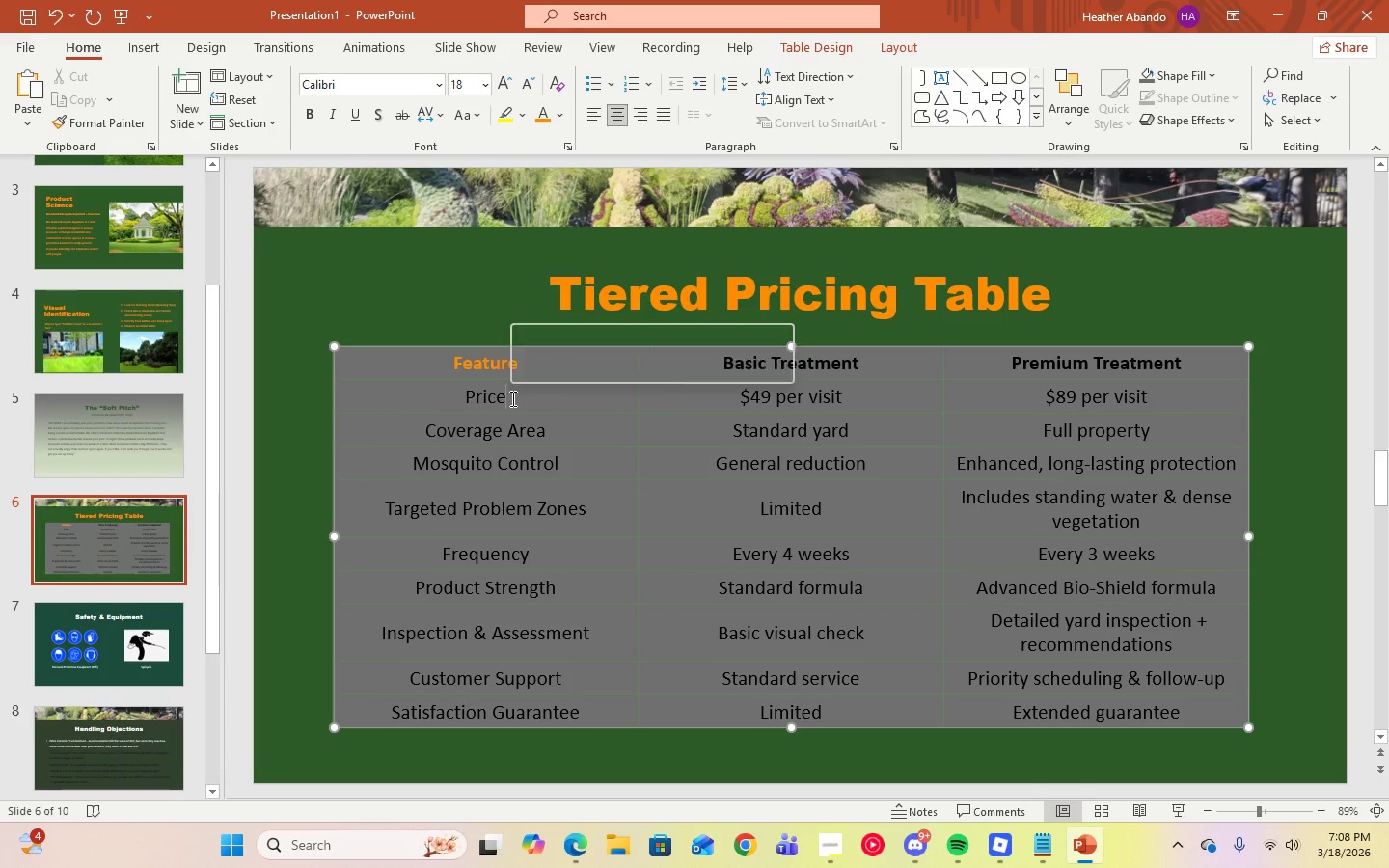 
triple_click([511, 398])
 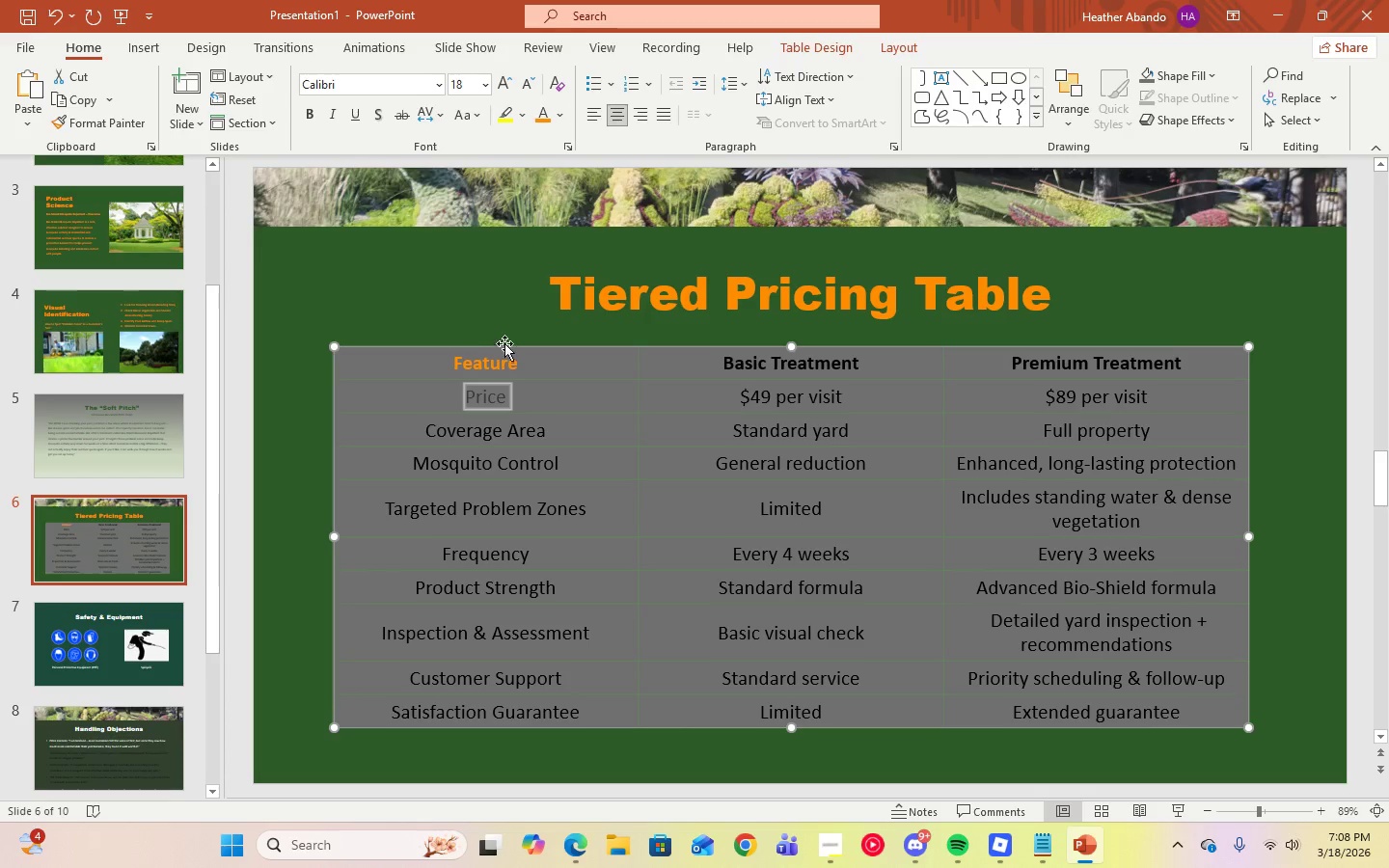 
double_click([517, 361])
 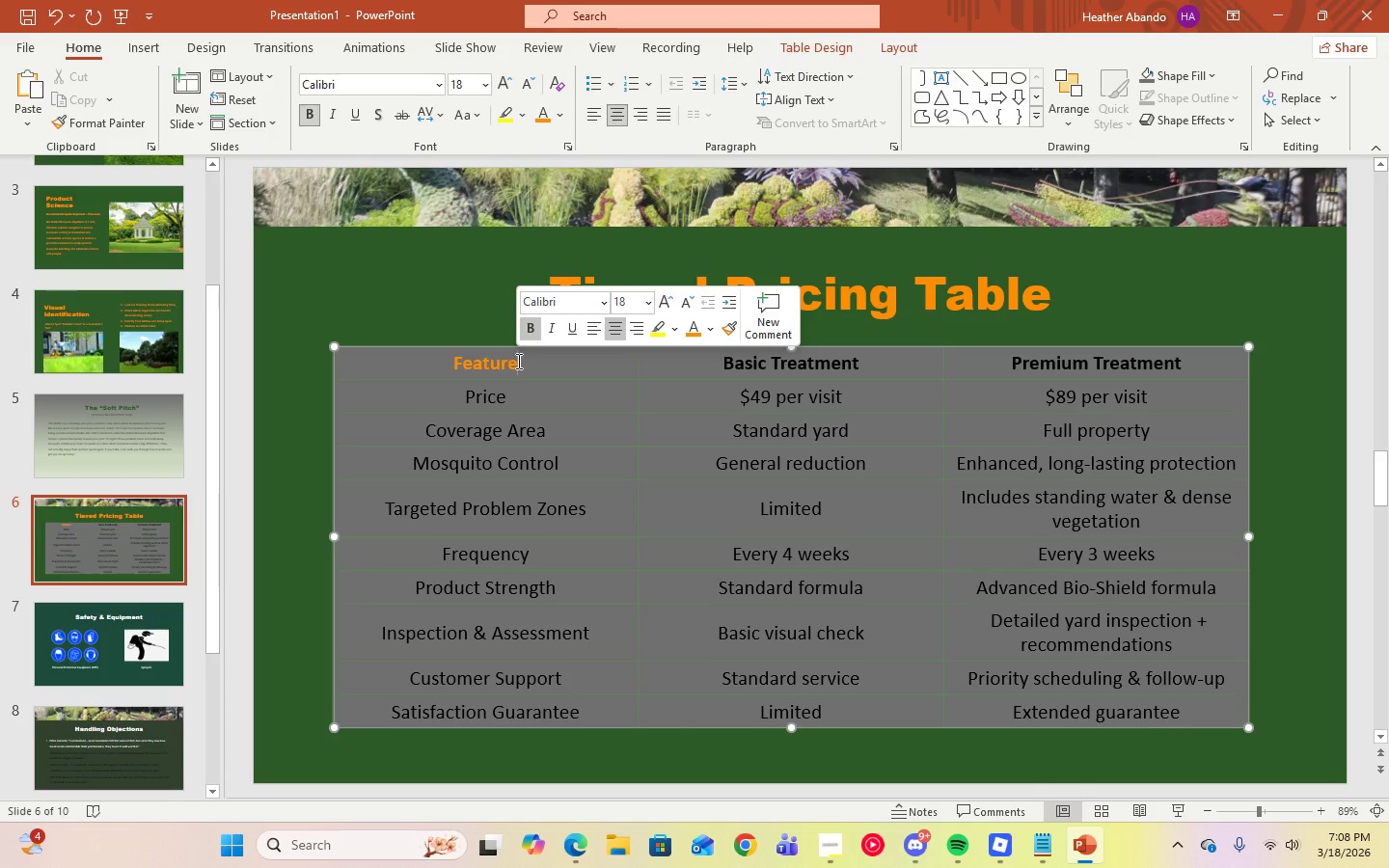 
triple_click([517, 361])
 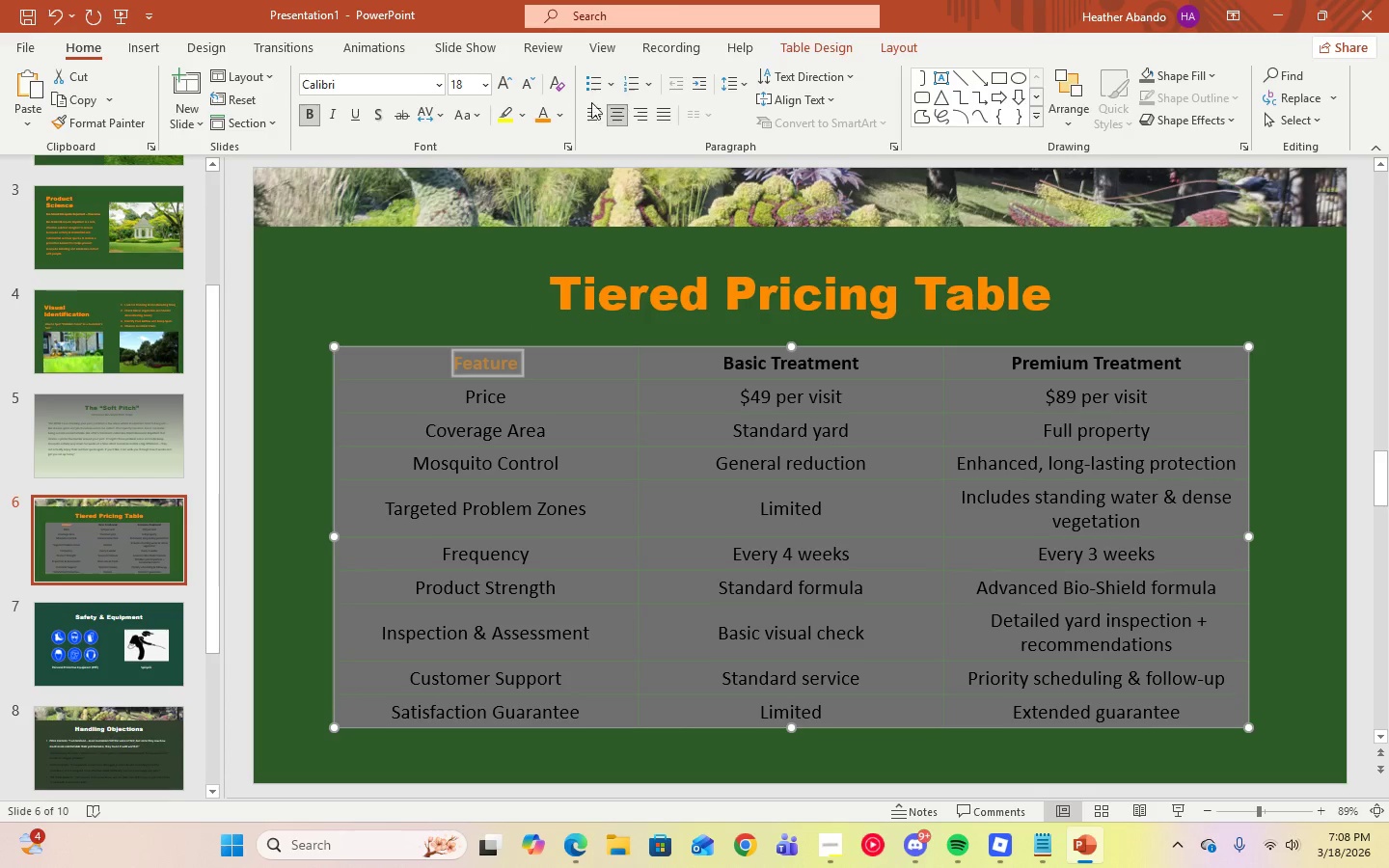 
left_click([558, 113])
 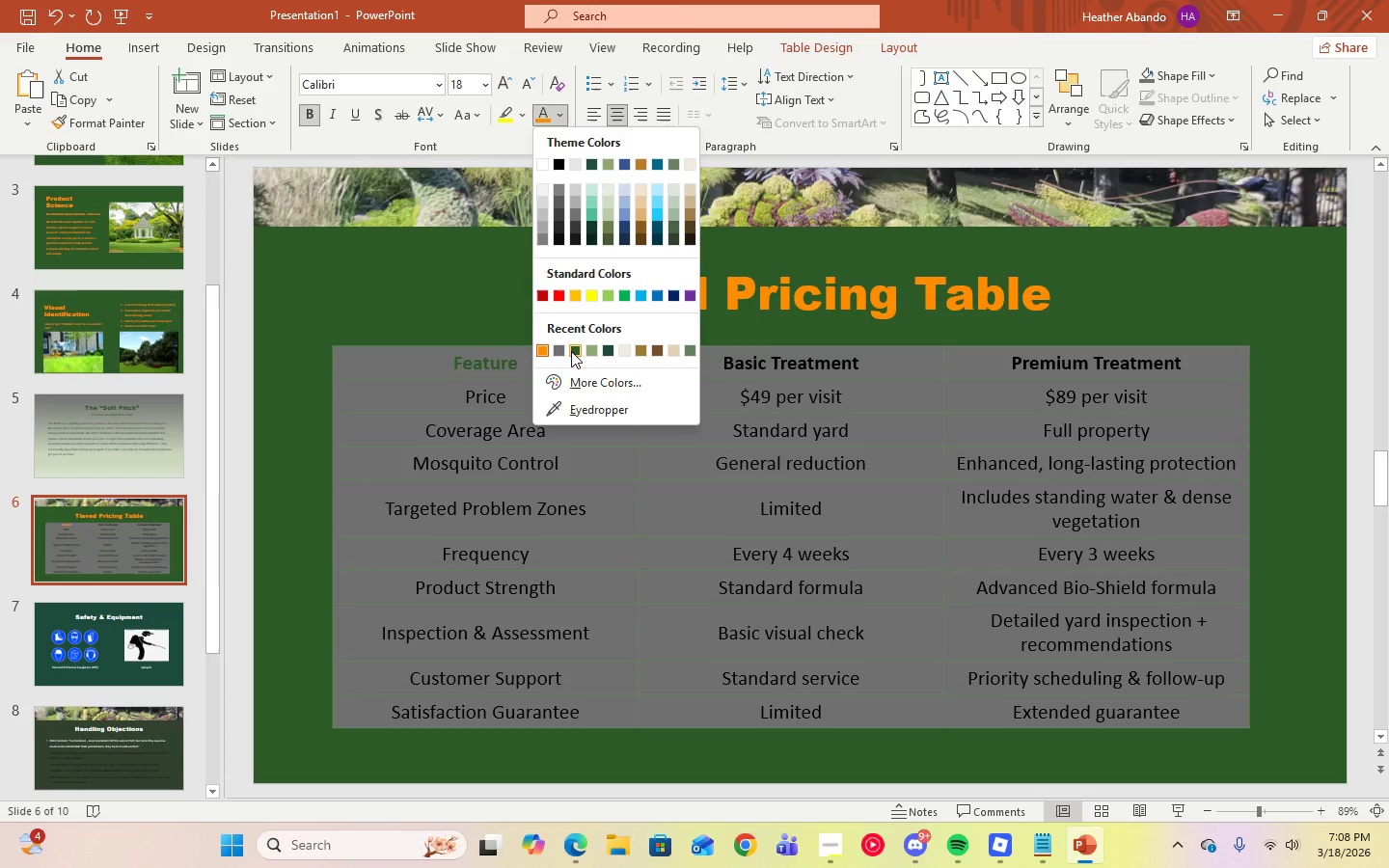 
left_click([571, 351])
 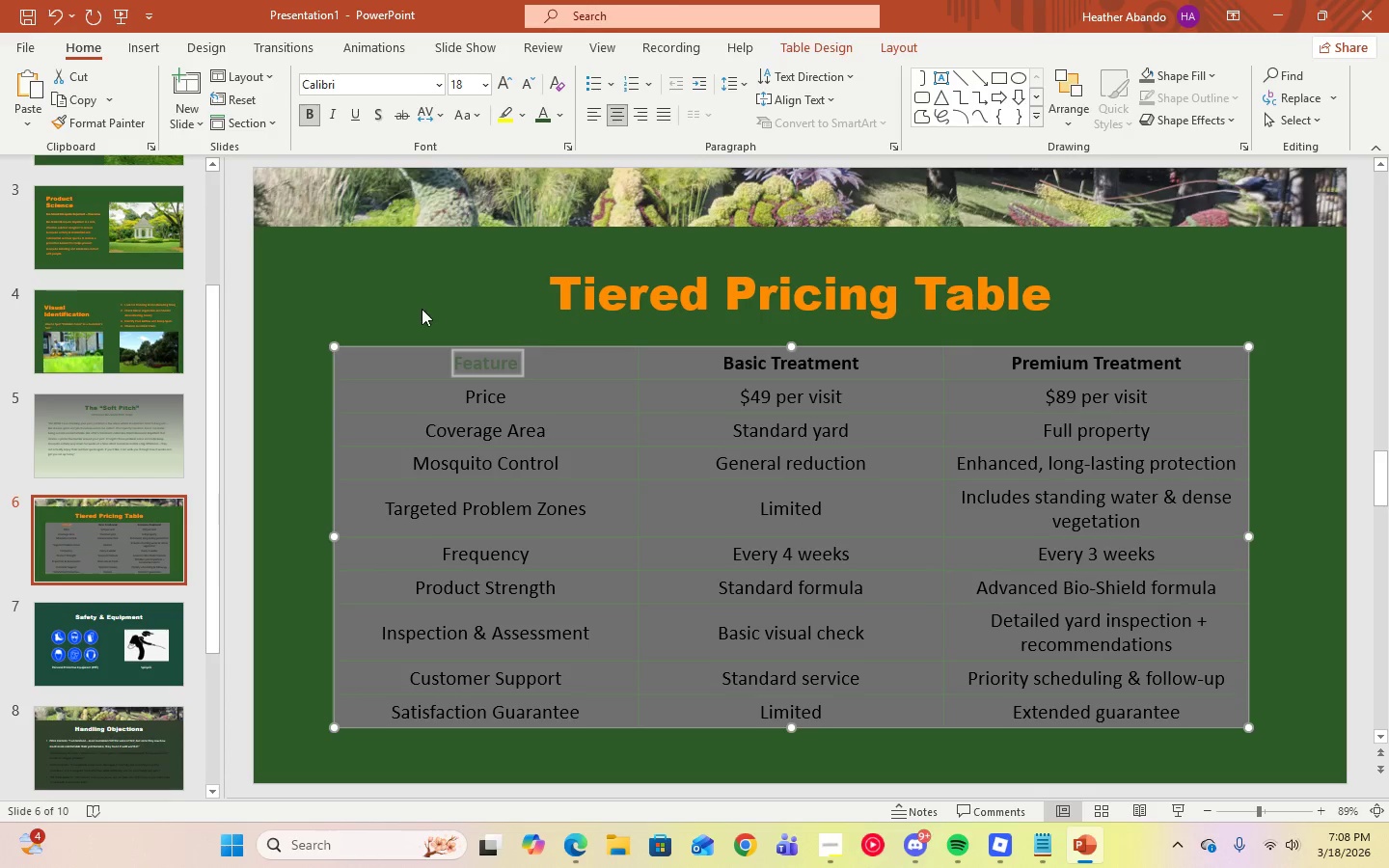 
left_click([422, 309])
 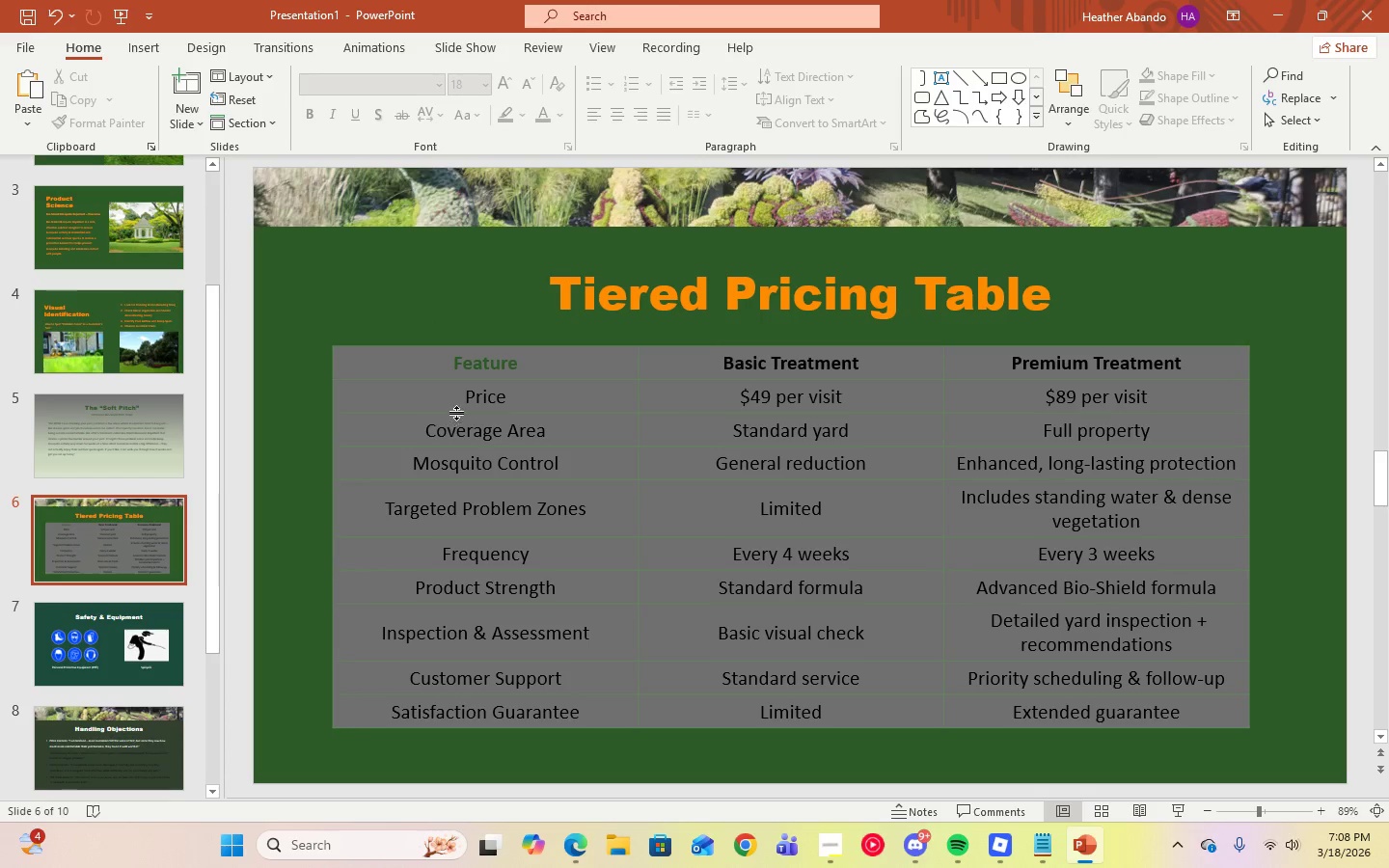 
left_click([458, 401])
 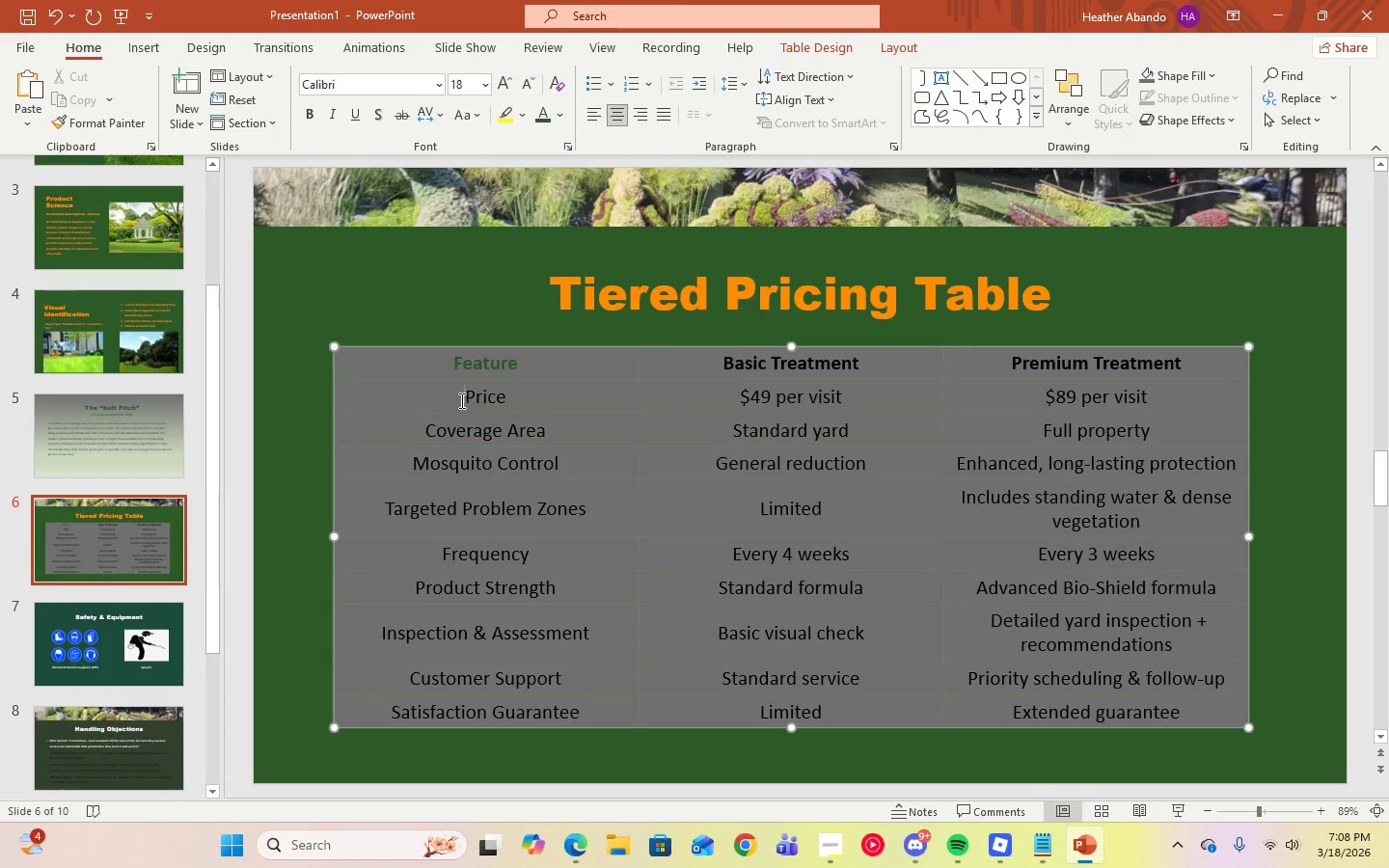 
left_click_drag(start_coordinate=[458, 401], to_coordinate=[536, 393])
 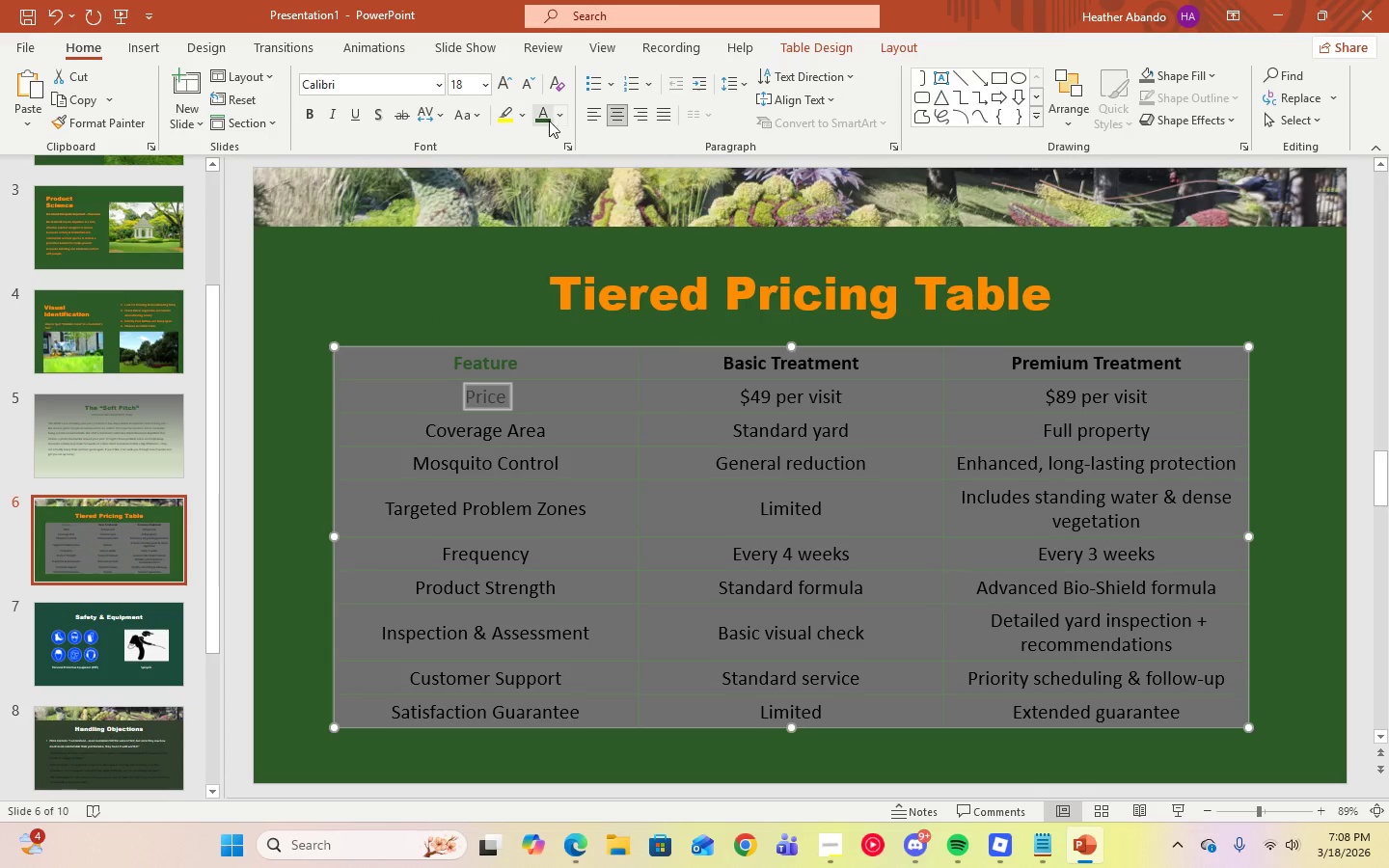 
left_click([546, 118])
 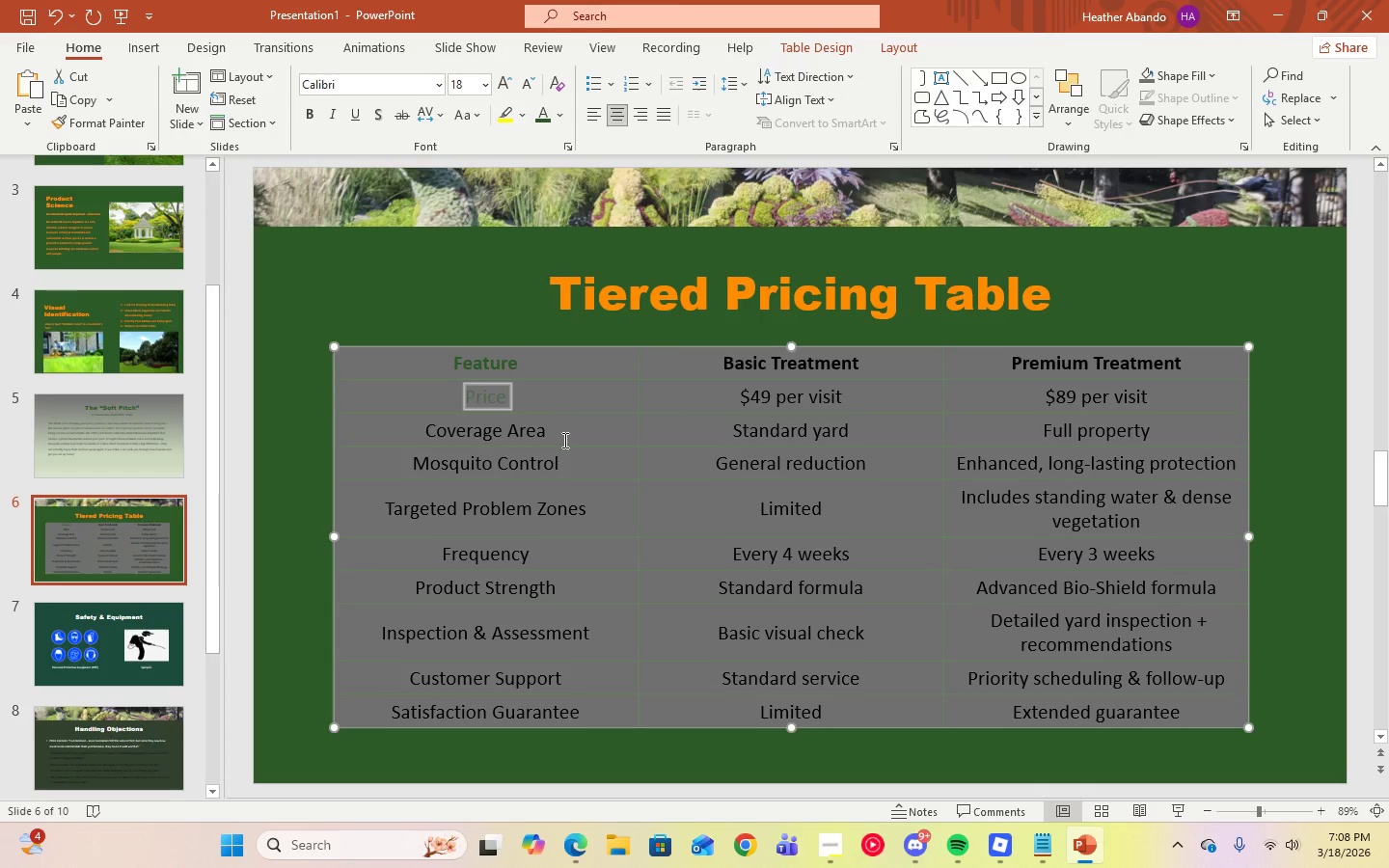 
left_click([563, 440])
 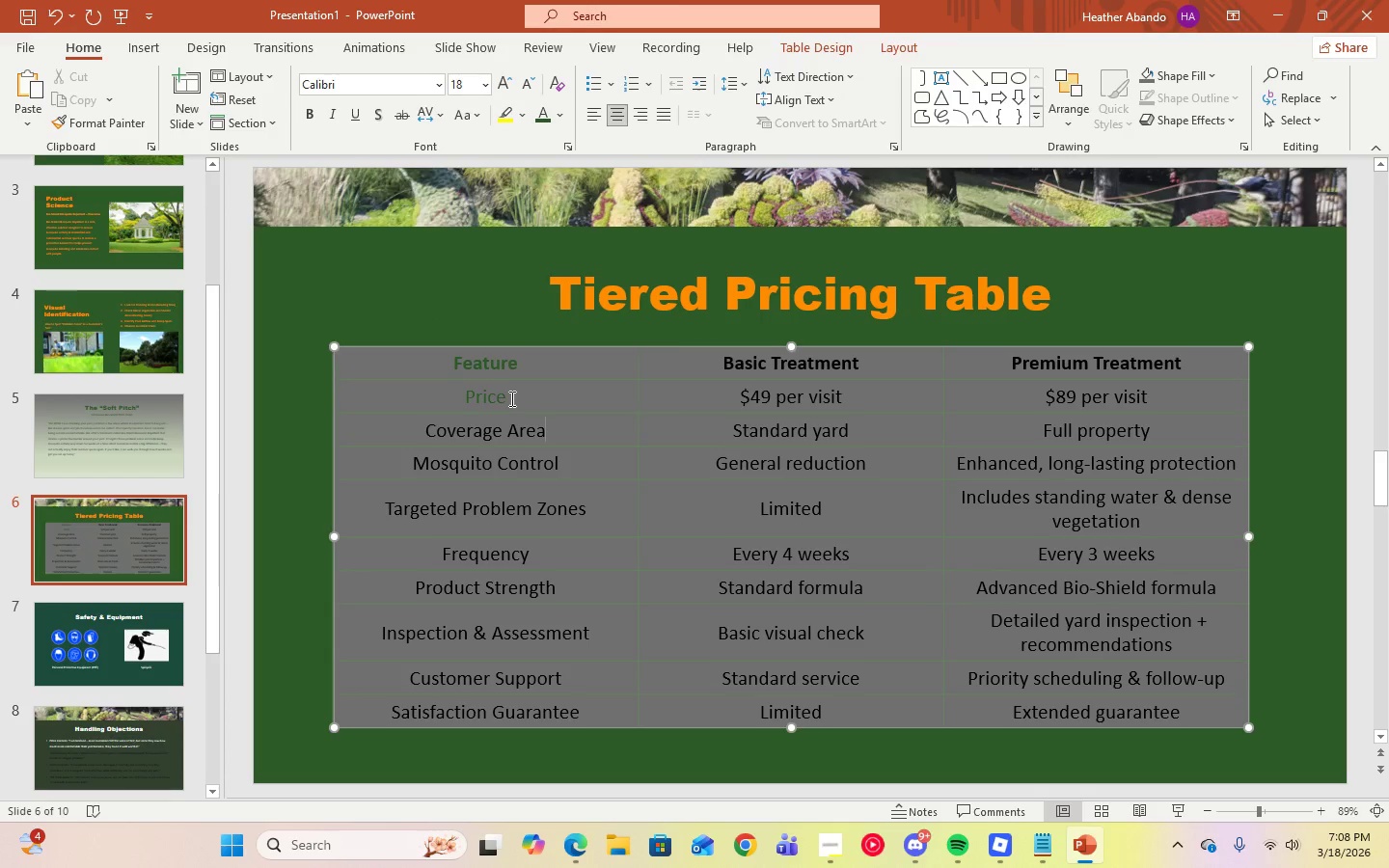 
left_click_drag(start_coordinate=[510, 398], to_coordinate=[454, 397])
 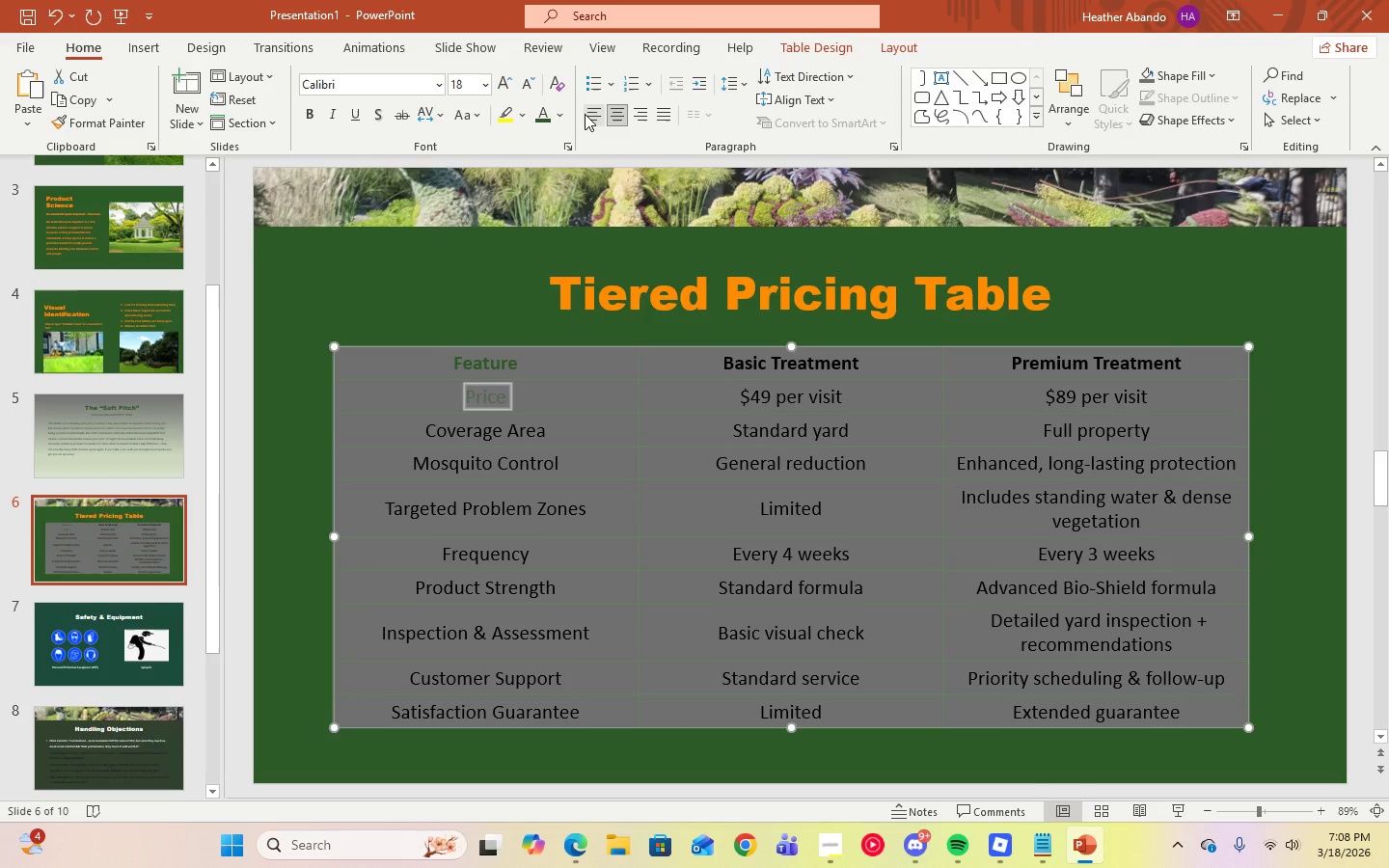 
left_click([561, 120])
 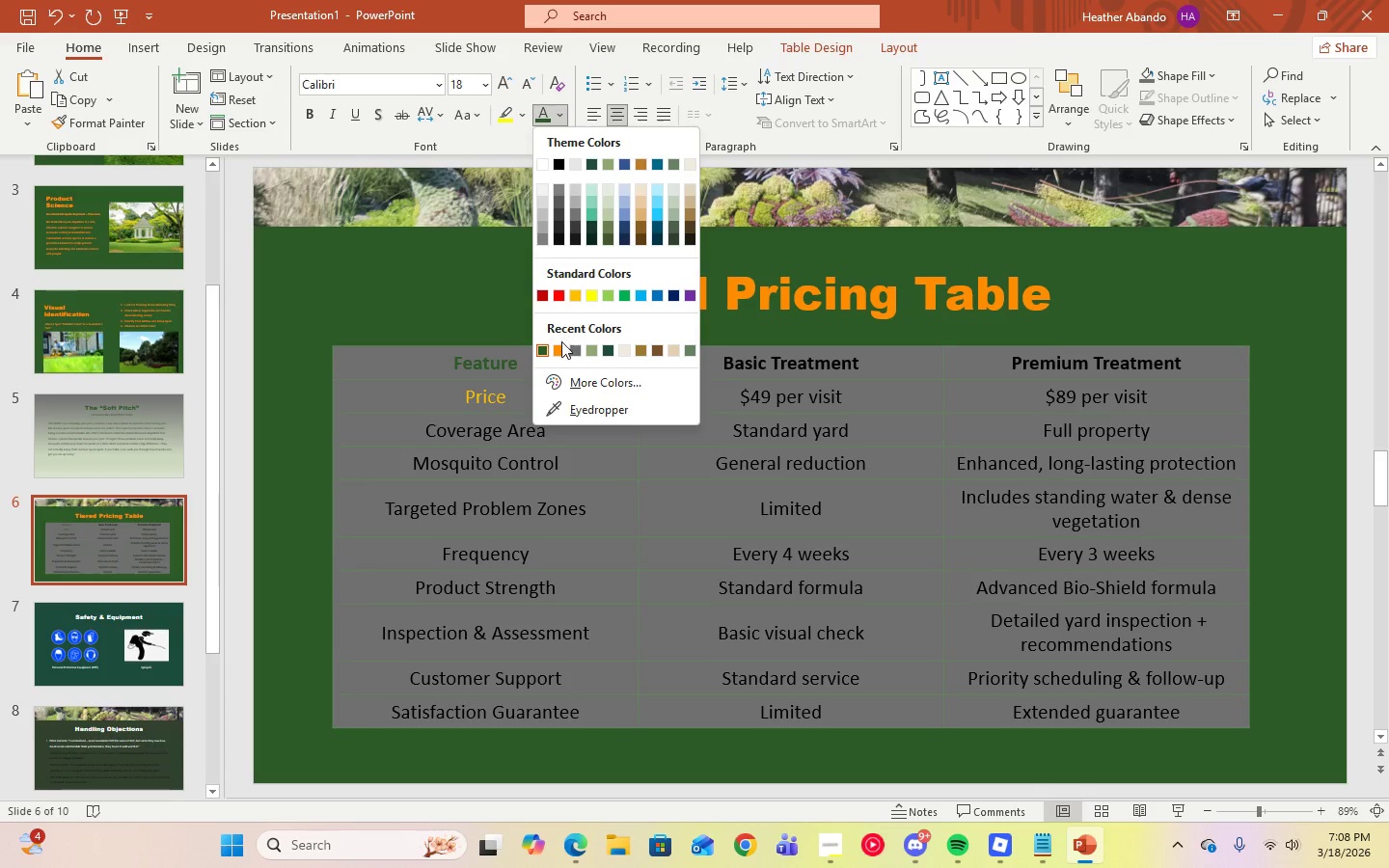 
left_click([559, 349])
 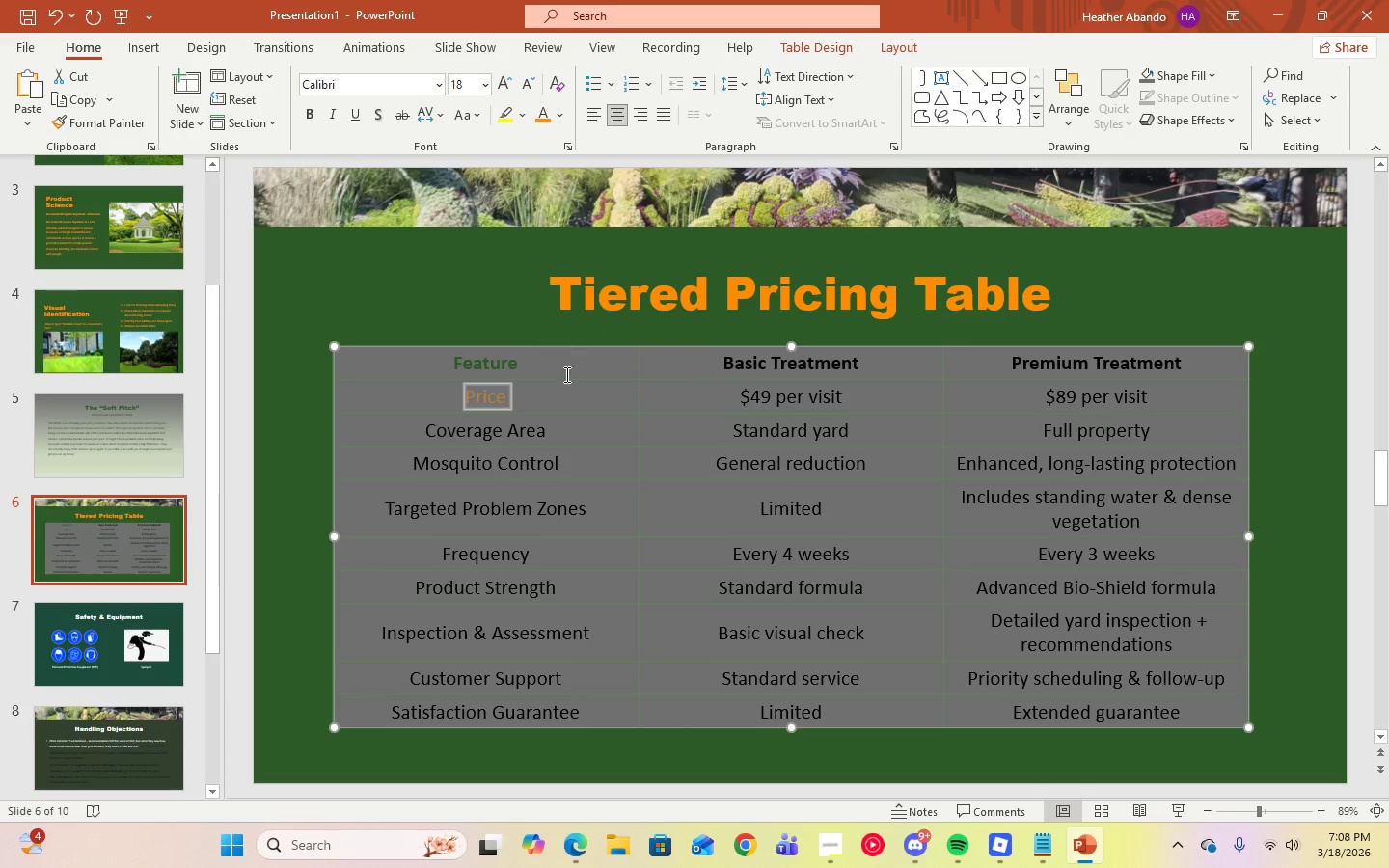 
left_click([574, 398])
 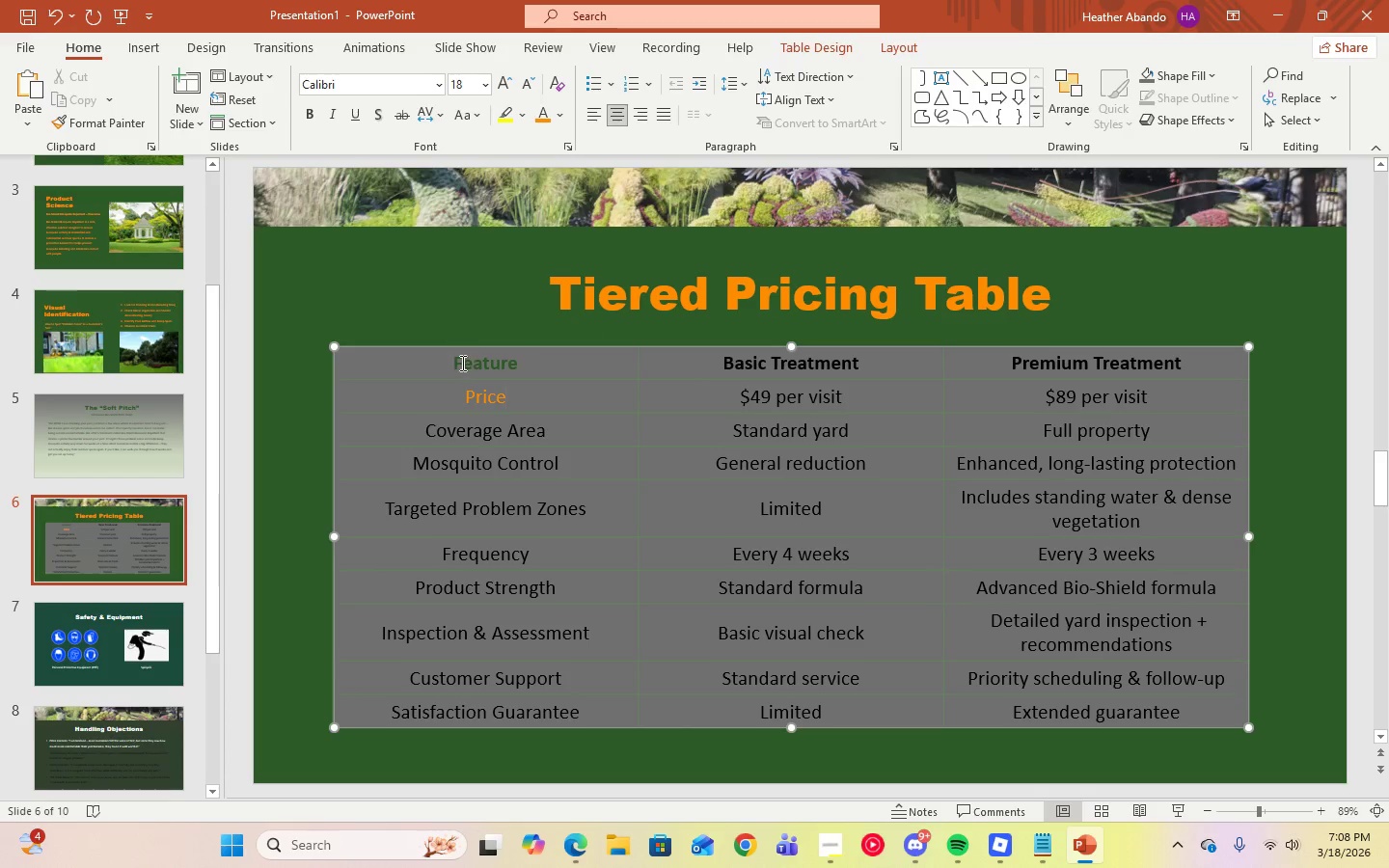 
left_click_drag(start_coordinate=[455, 364], to_coordinate=[533, 364])
 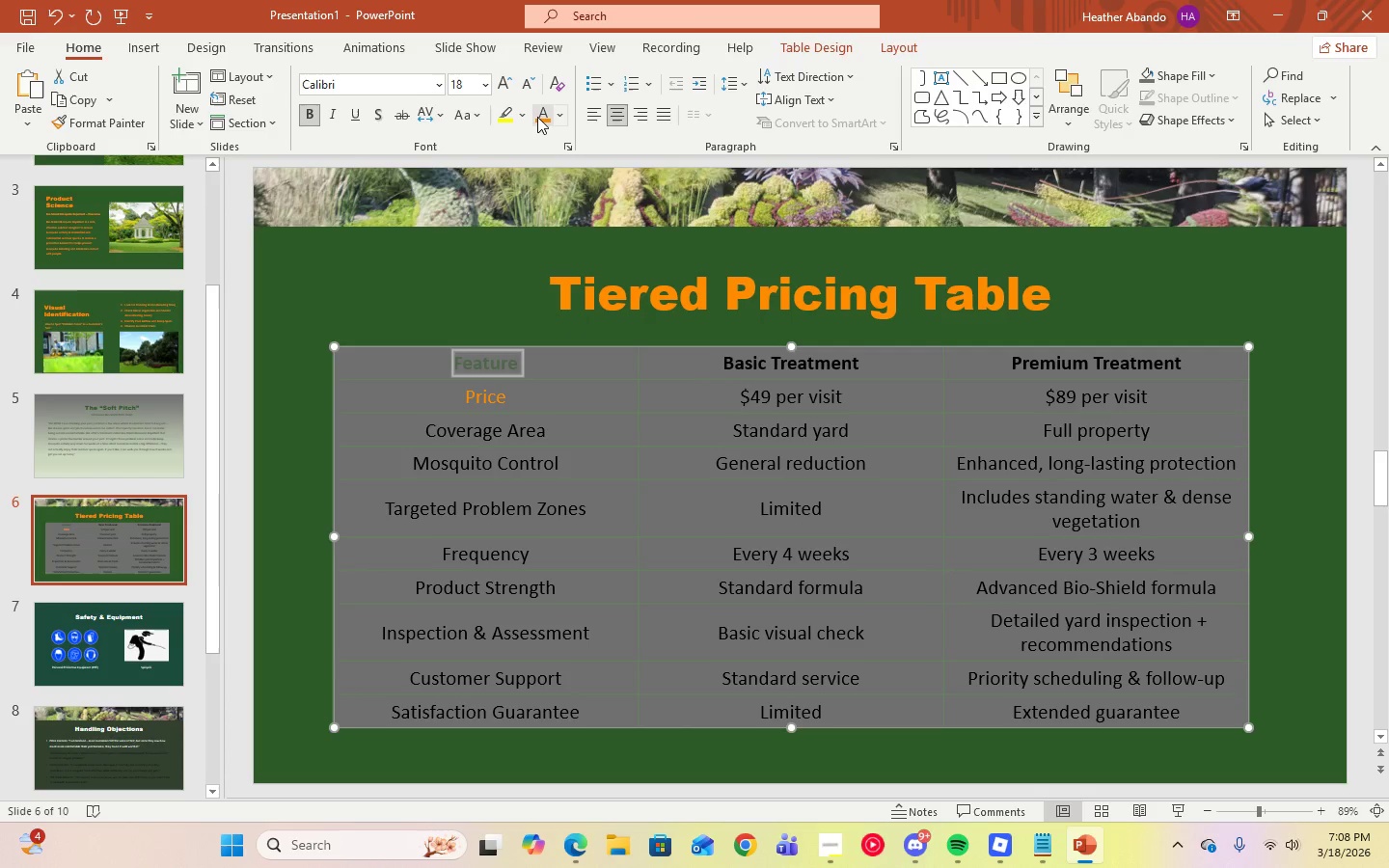 
left_click([537, 117])
 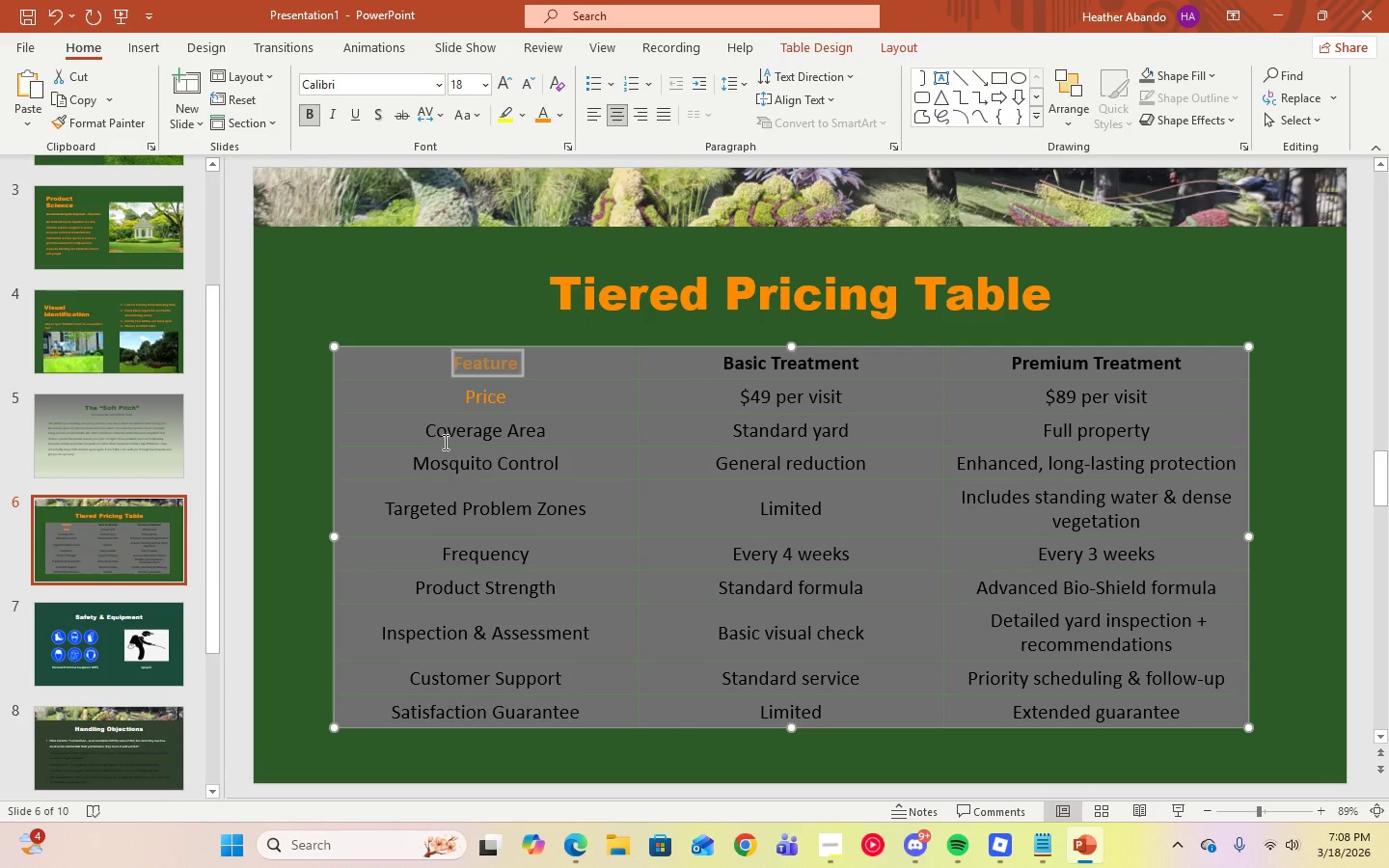 
left_click([441, 434])
 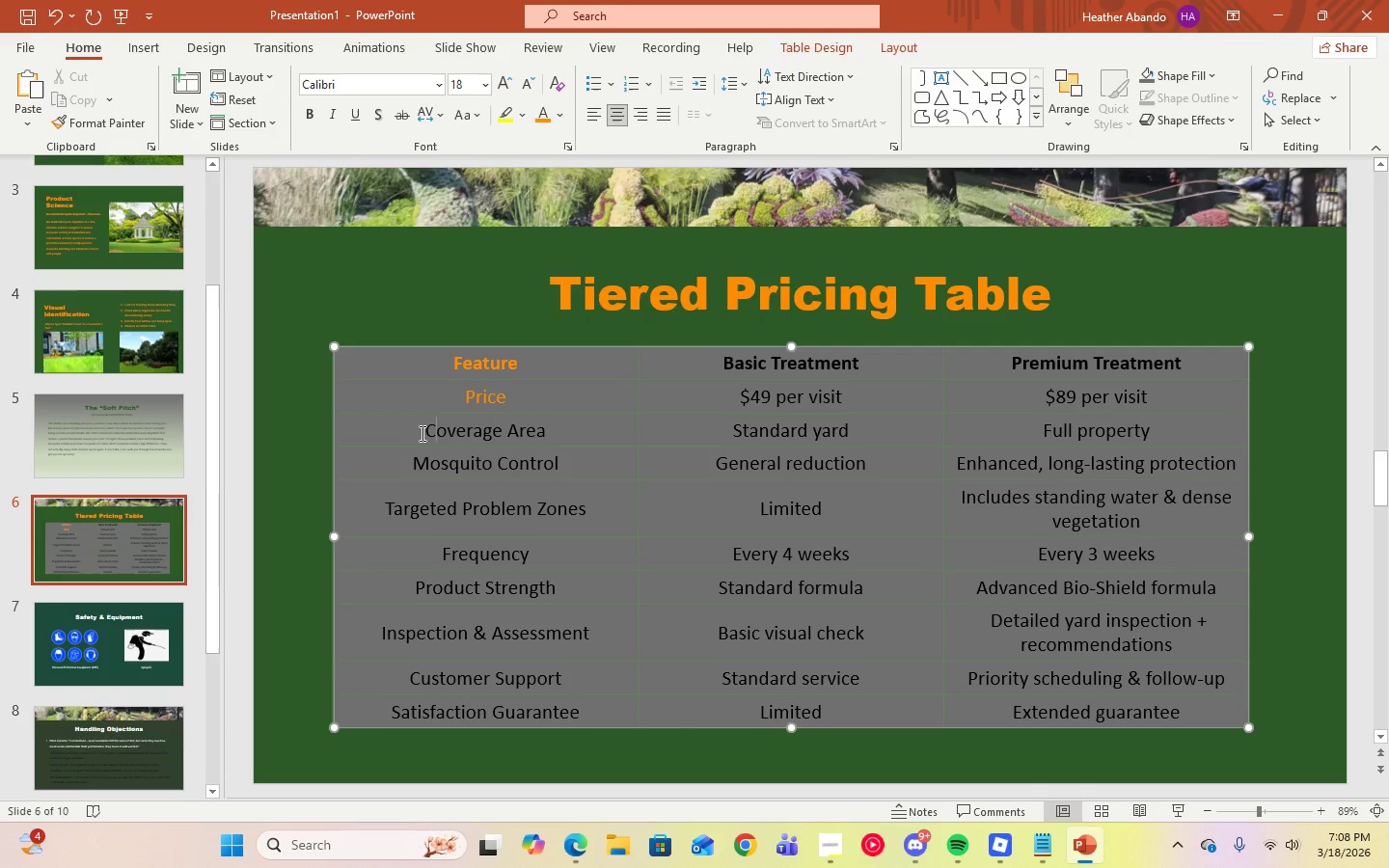 
left_click_drag(start_coordinate=[422, 433], to_coordinate=[791, 428])
 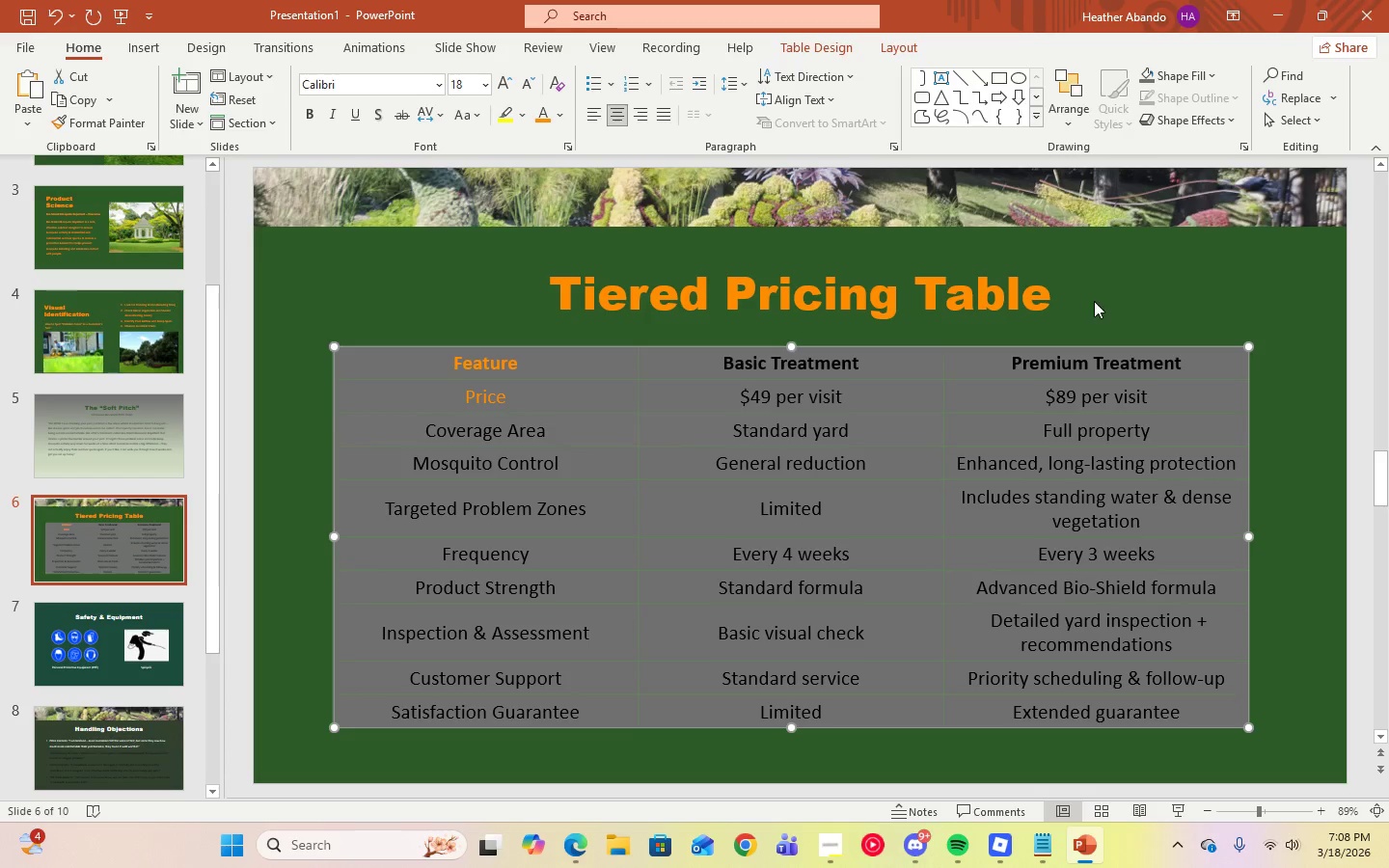 
left_click([1098, 301])
 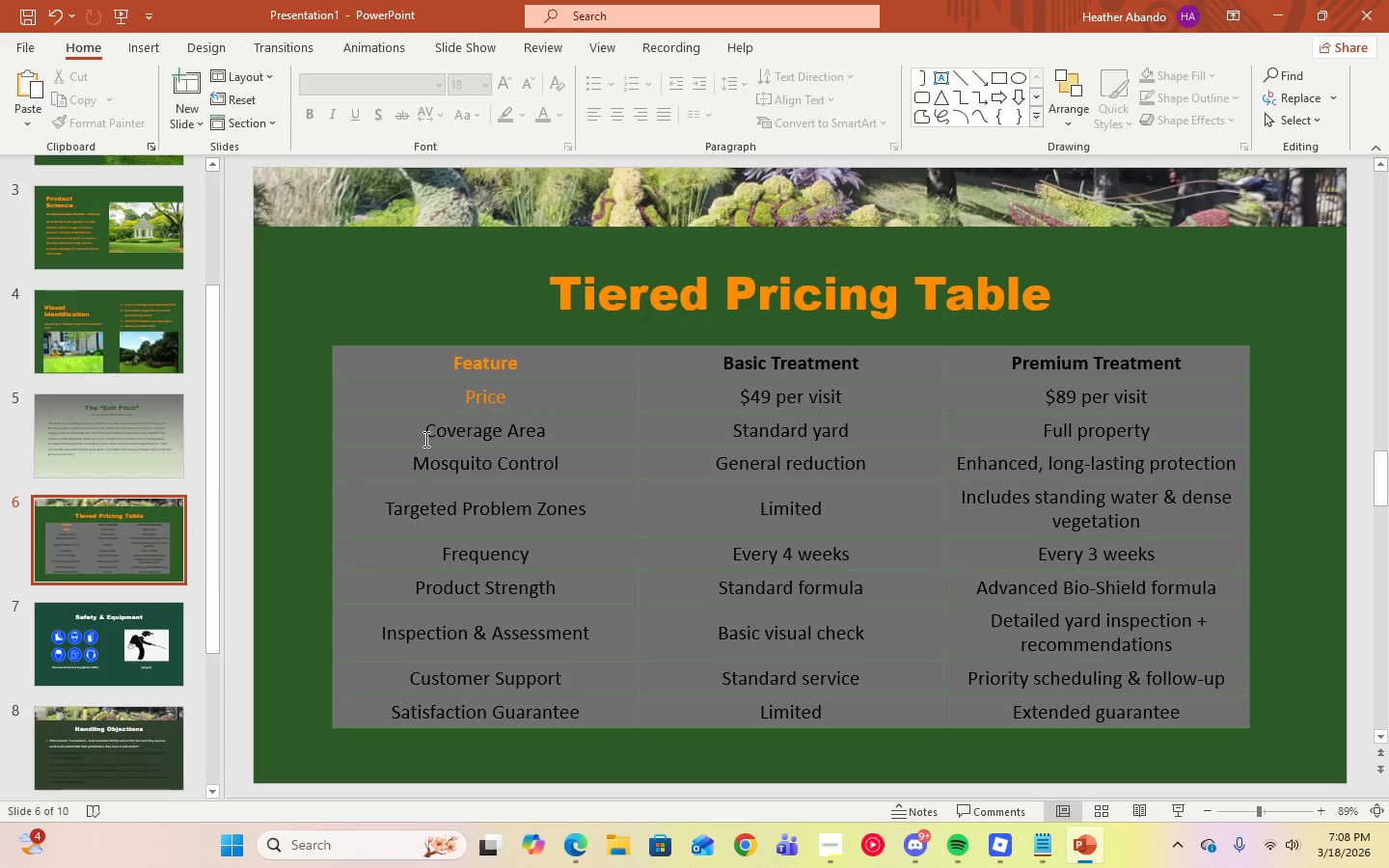 
left_click_drag(start_coordinate=[428, 429], to_coordinate=[923, 449])
 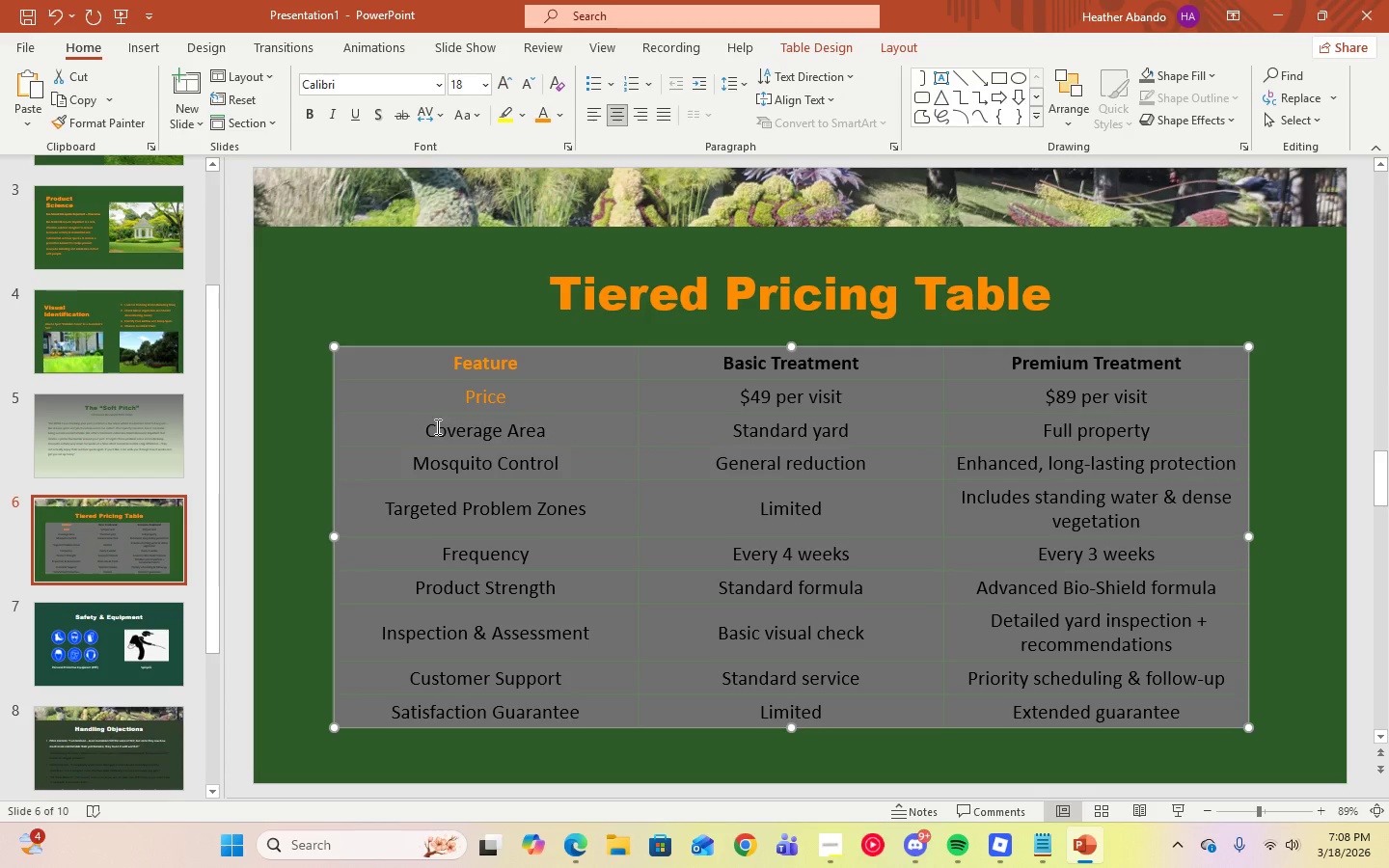 
left_click([436, 431])
 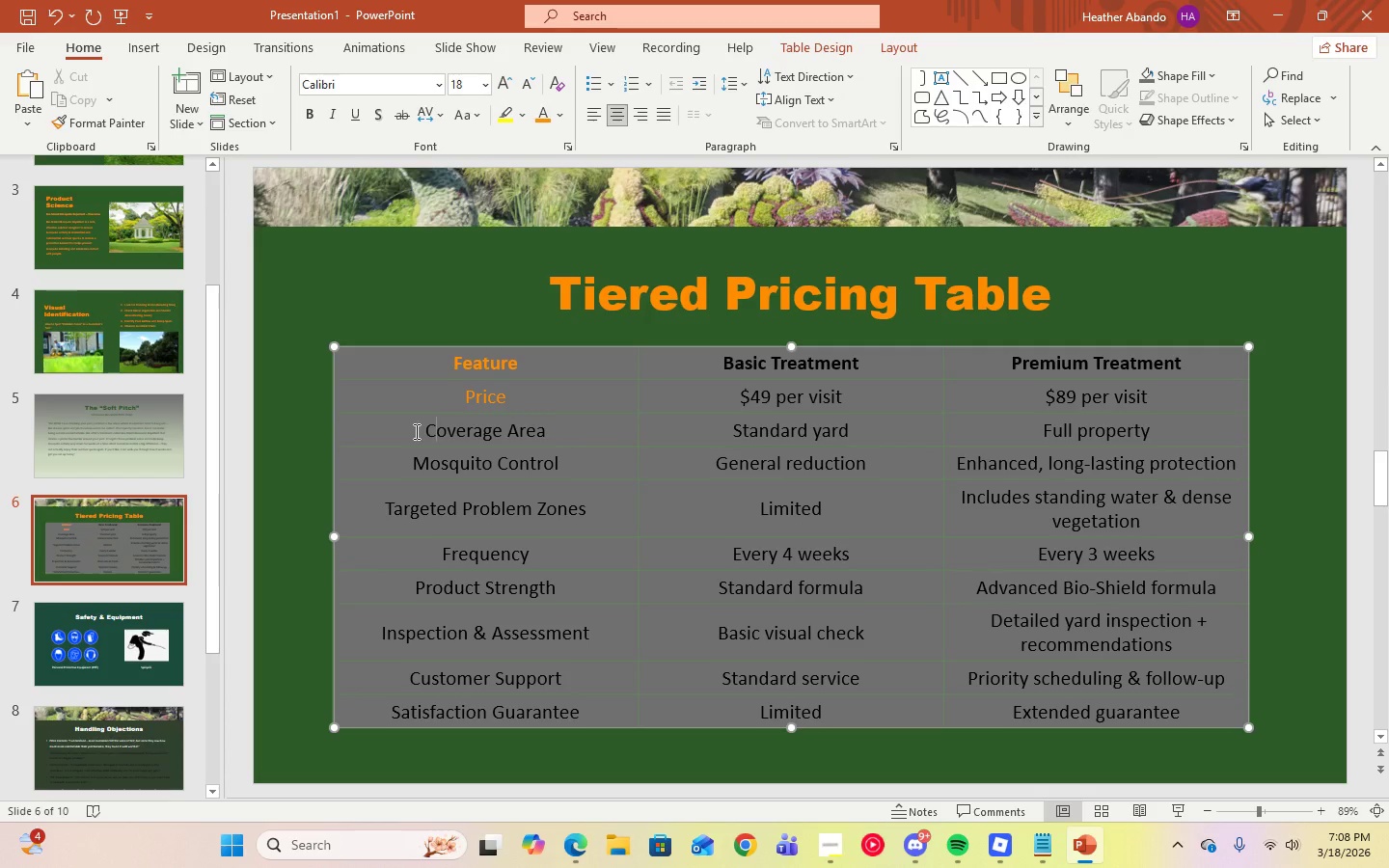 
left_click_drag(start_coordinate=[415, 431], to_coordinate=[560, 435])
 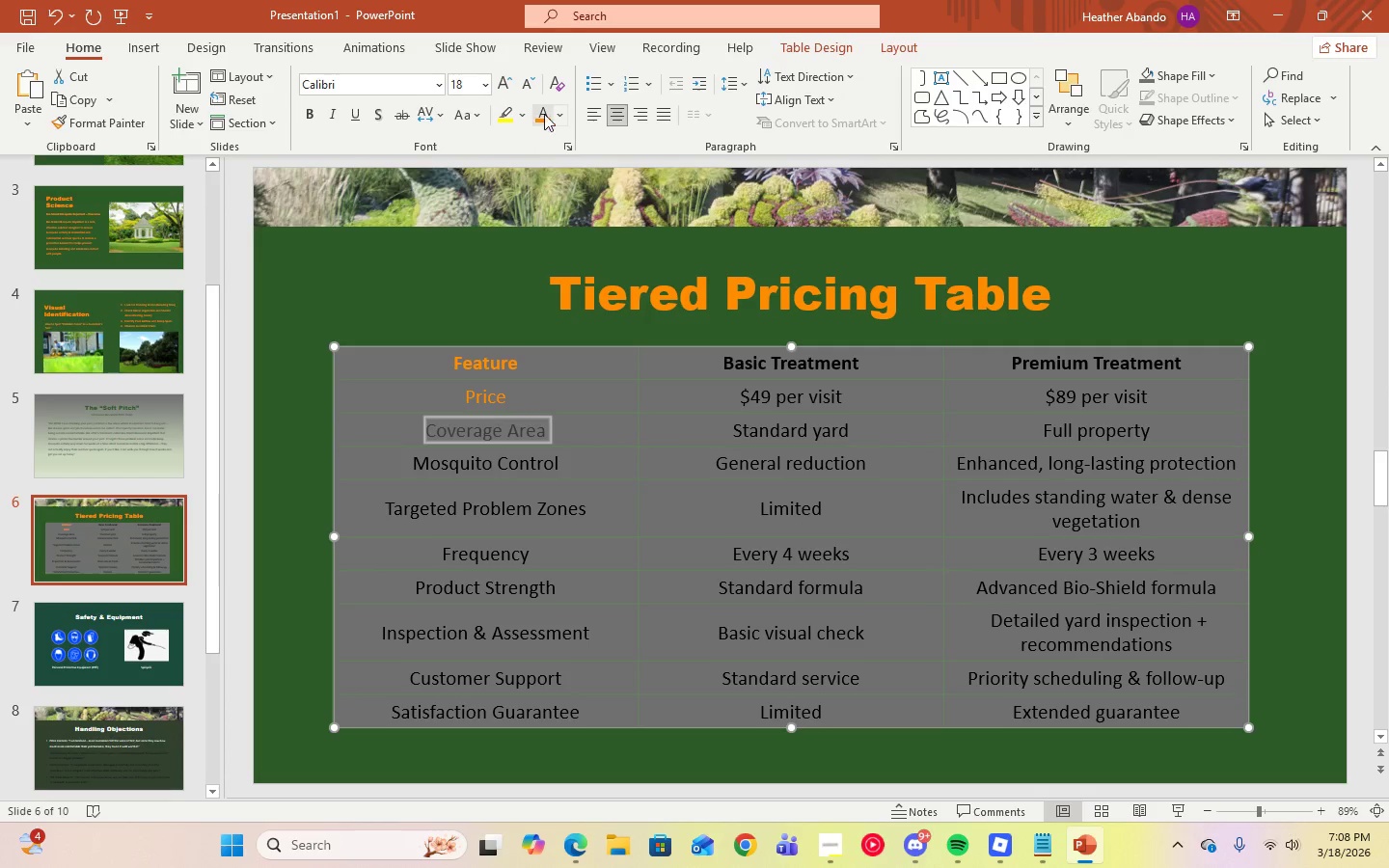 
left_click([543, 113])
 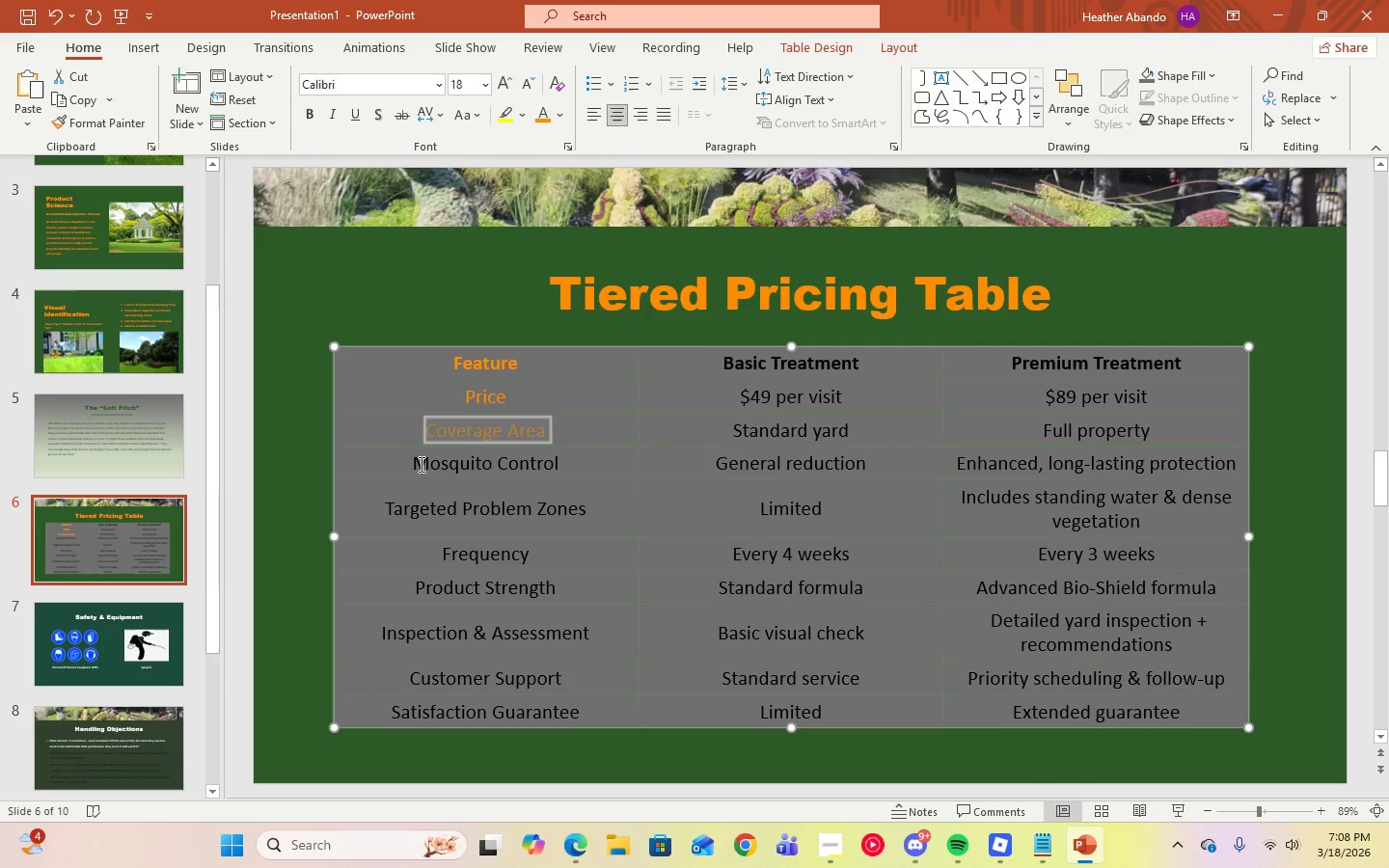 
left_click_drag(start_coordinate=[413, 464], to_coordinate=[579, 468])
 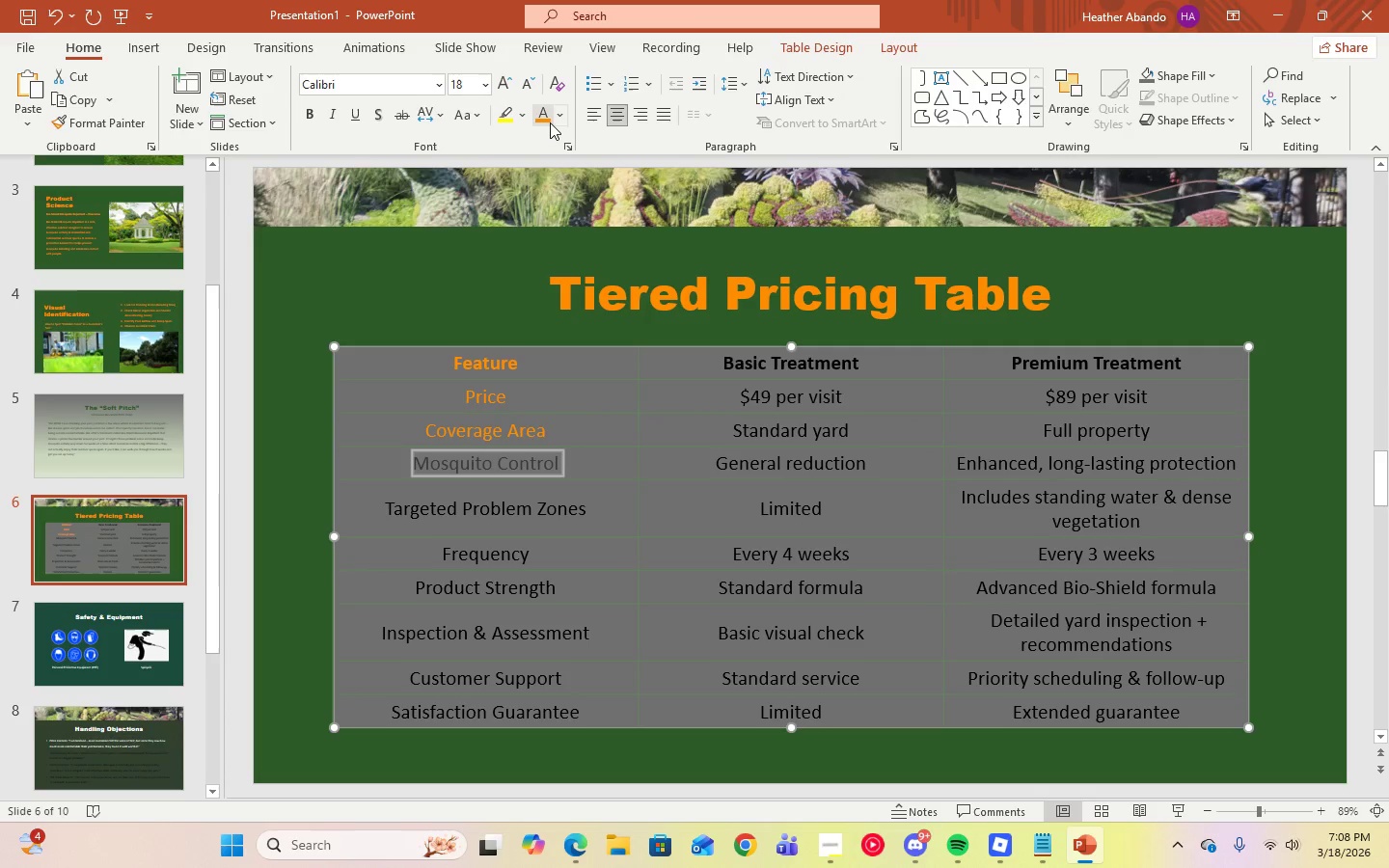 
left_click([546, 122])
 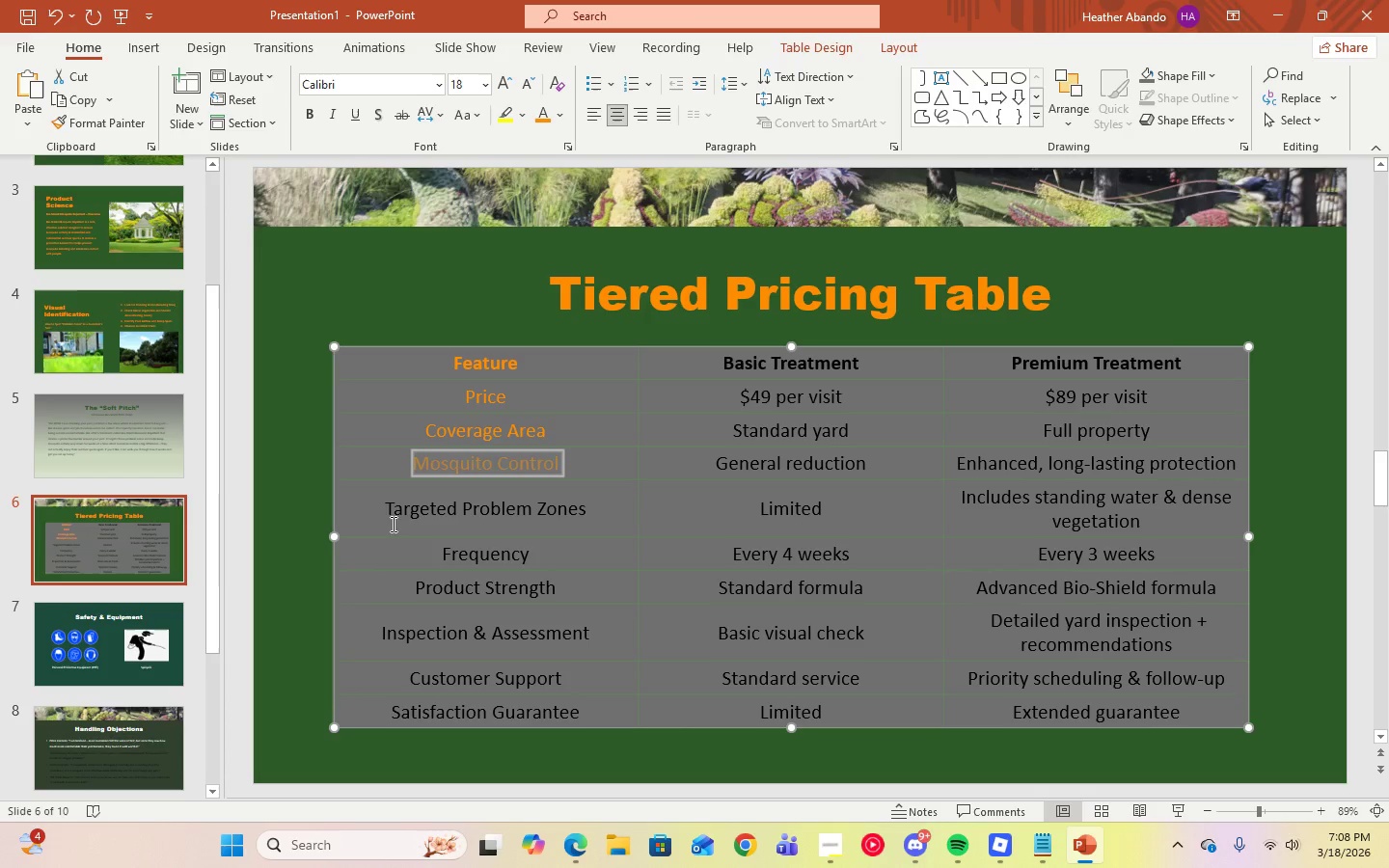 
left_click_drag(start_coordinate=[390, 511], to_coordinate=[611, 519])
 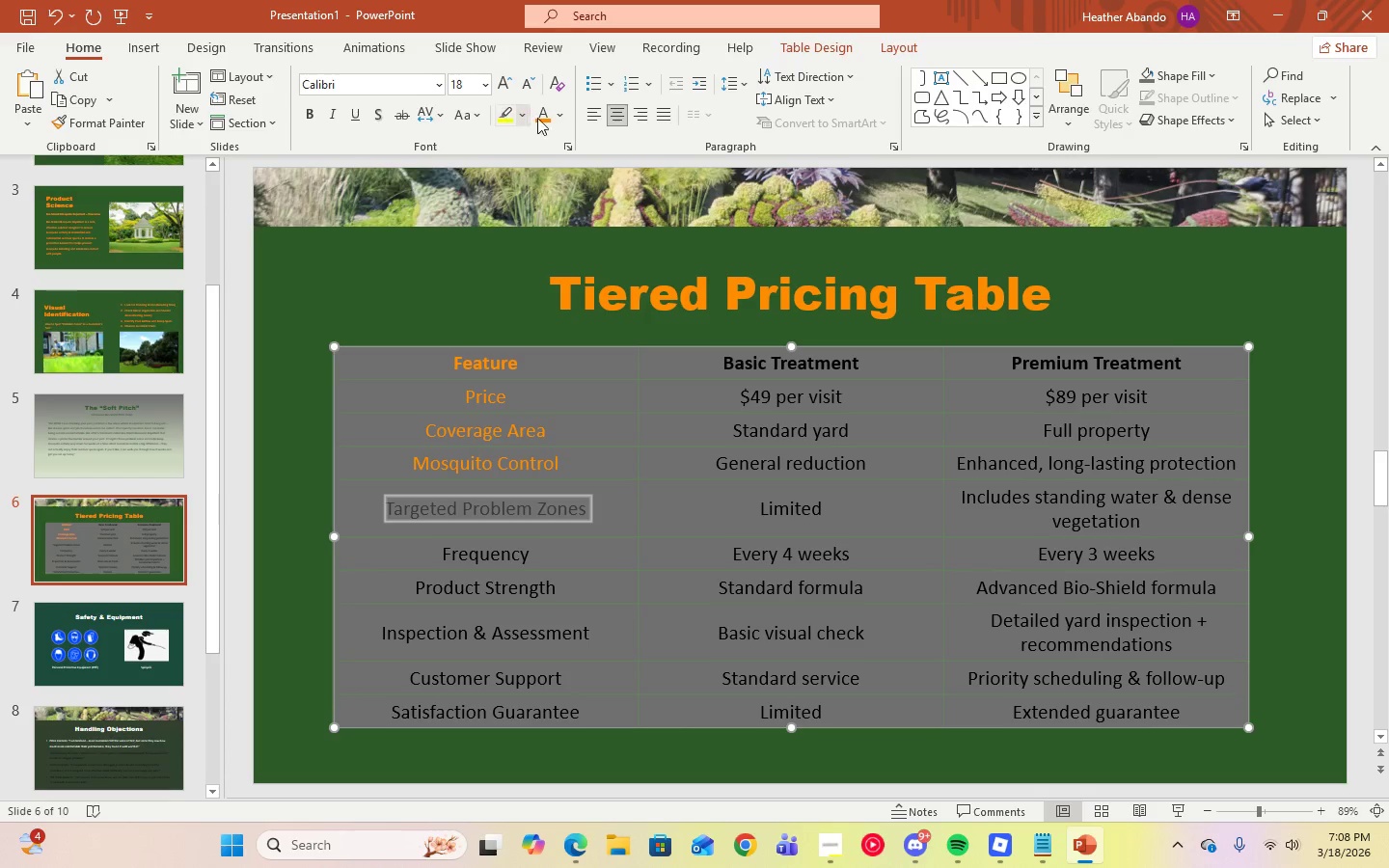 
left_click([543, 121])
 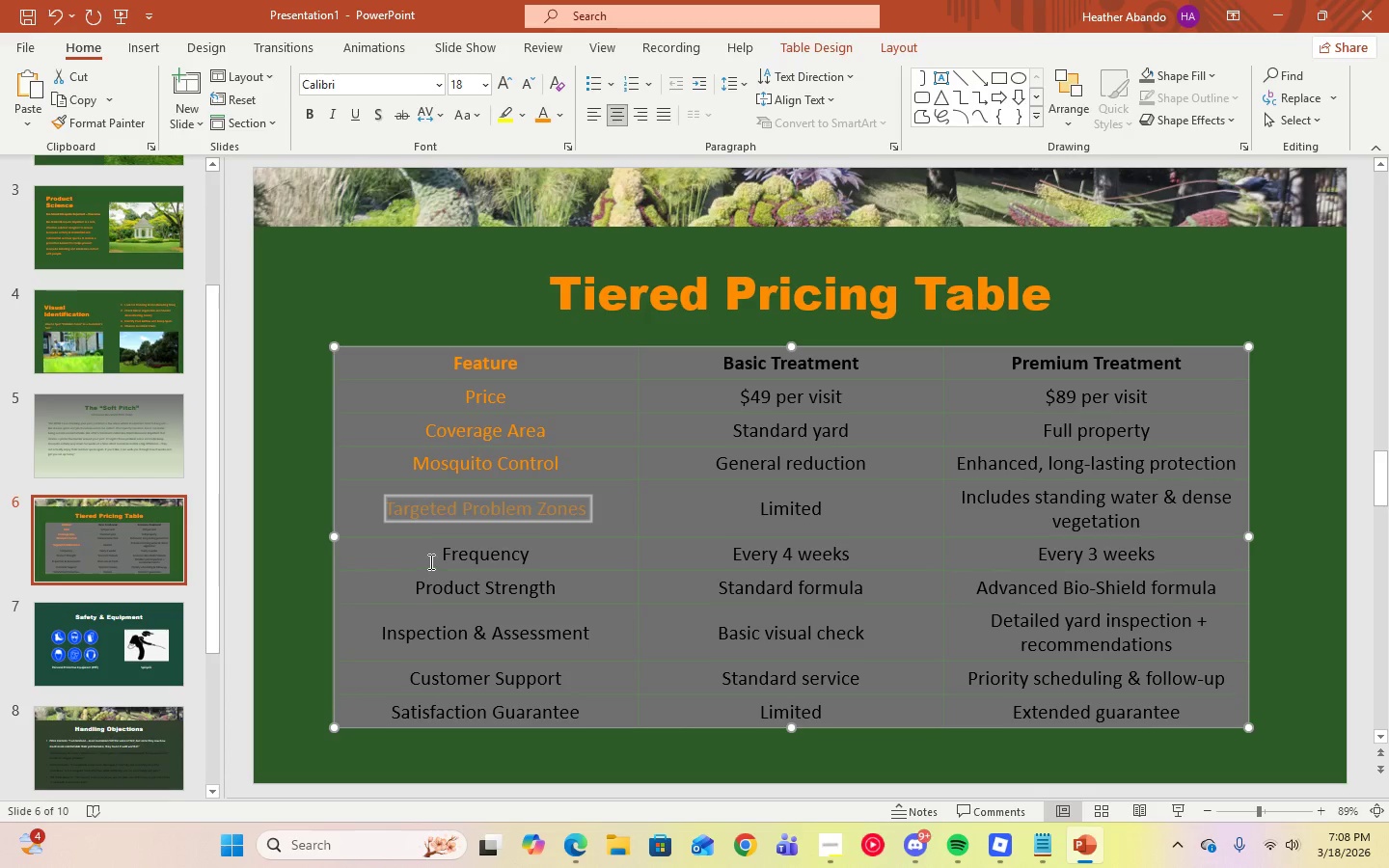 
left_click_drag(start_coordinate=[434, 560], to_coordinate=[532, 568])
 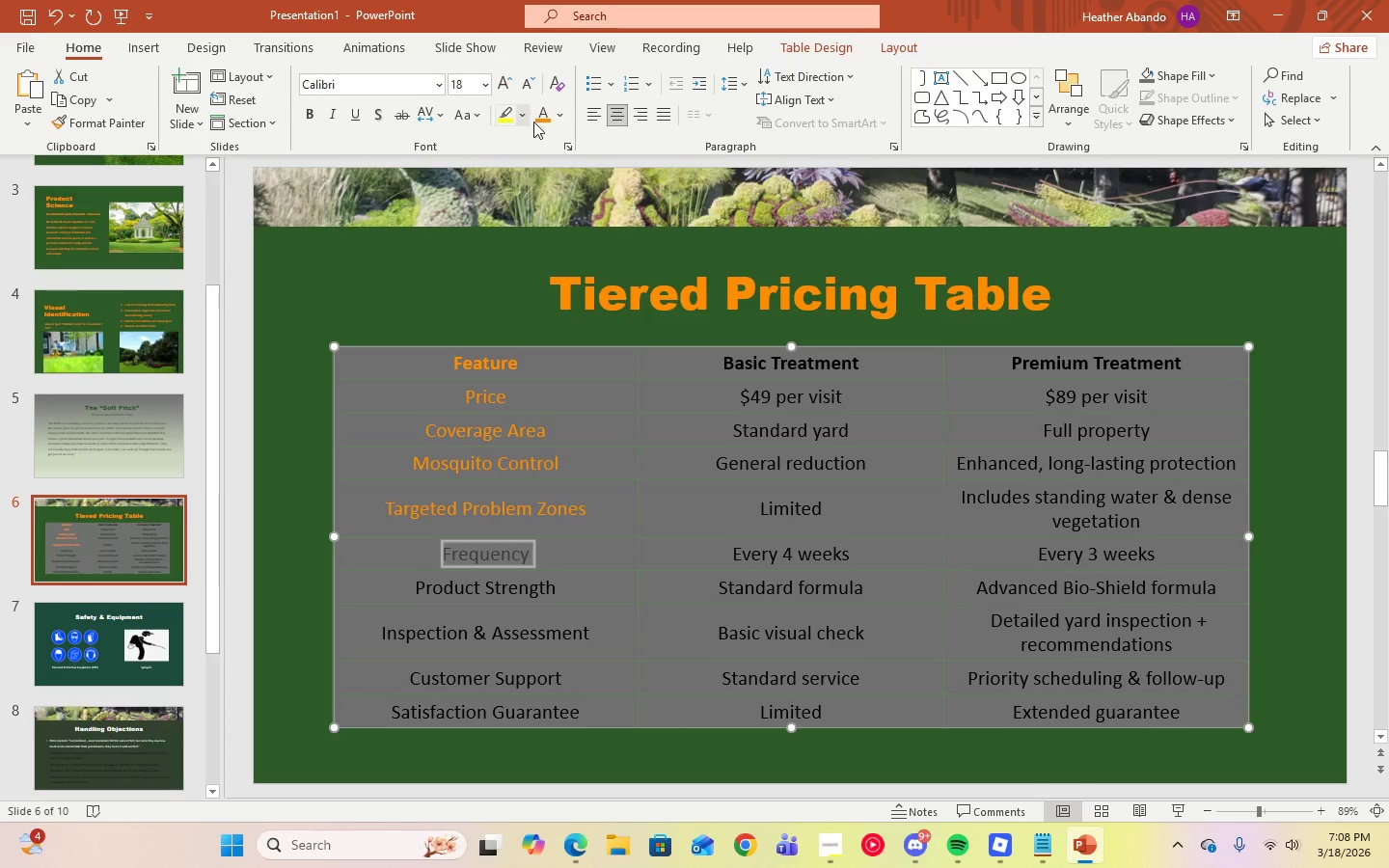 
left_click([541, 122])
 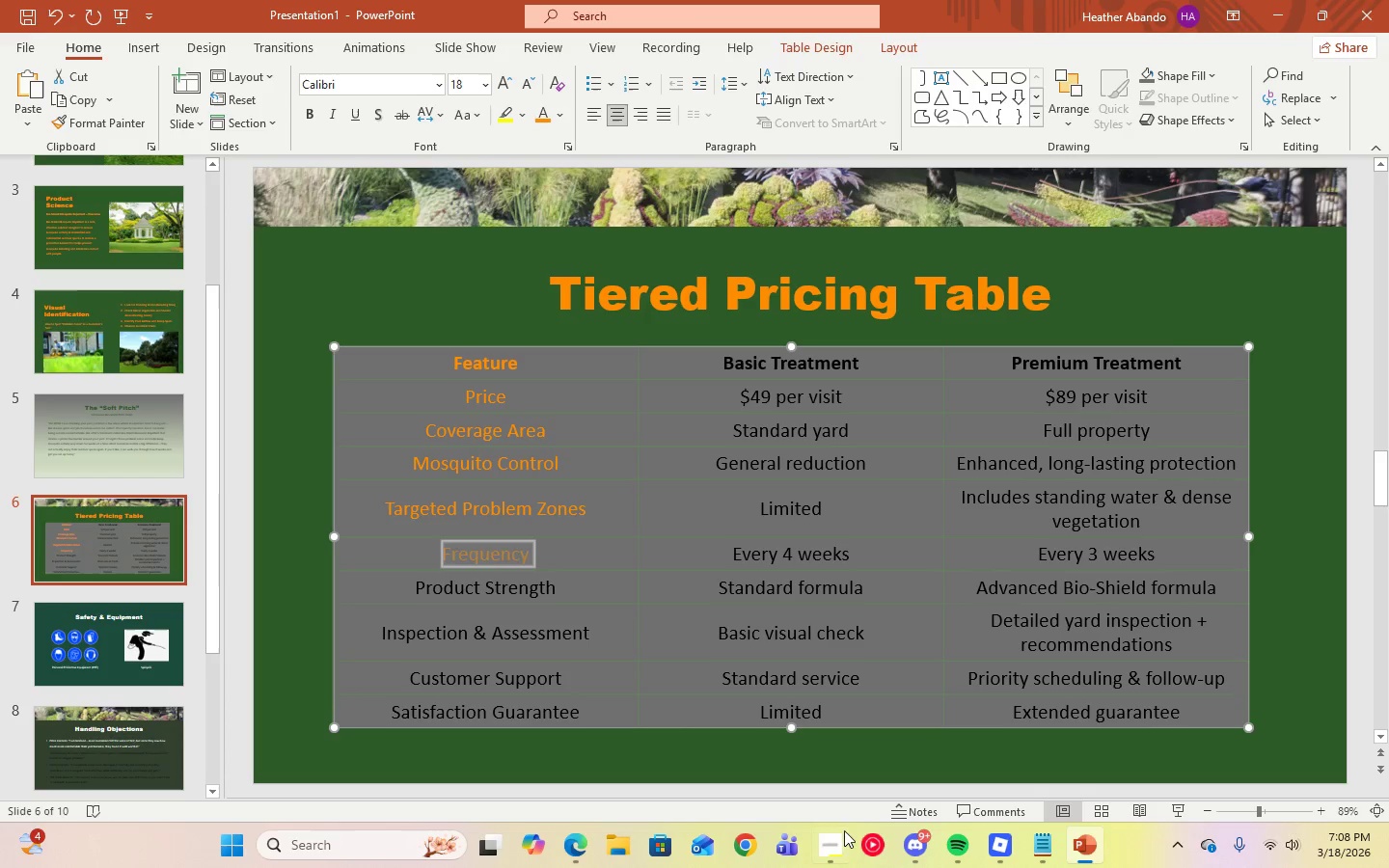 
left_click([841, 834])